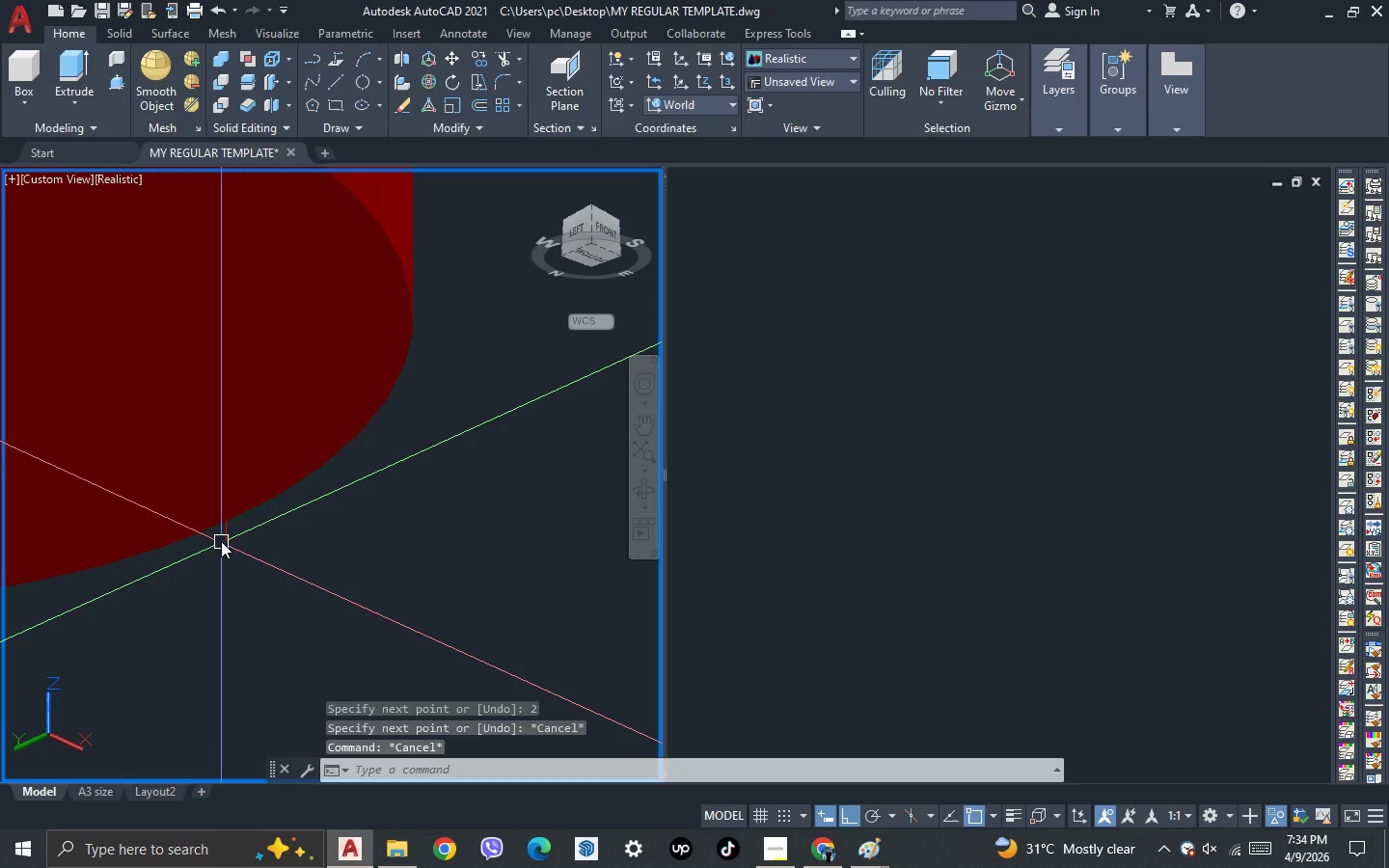 
left_click([225, 538])
 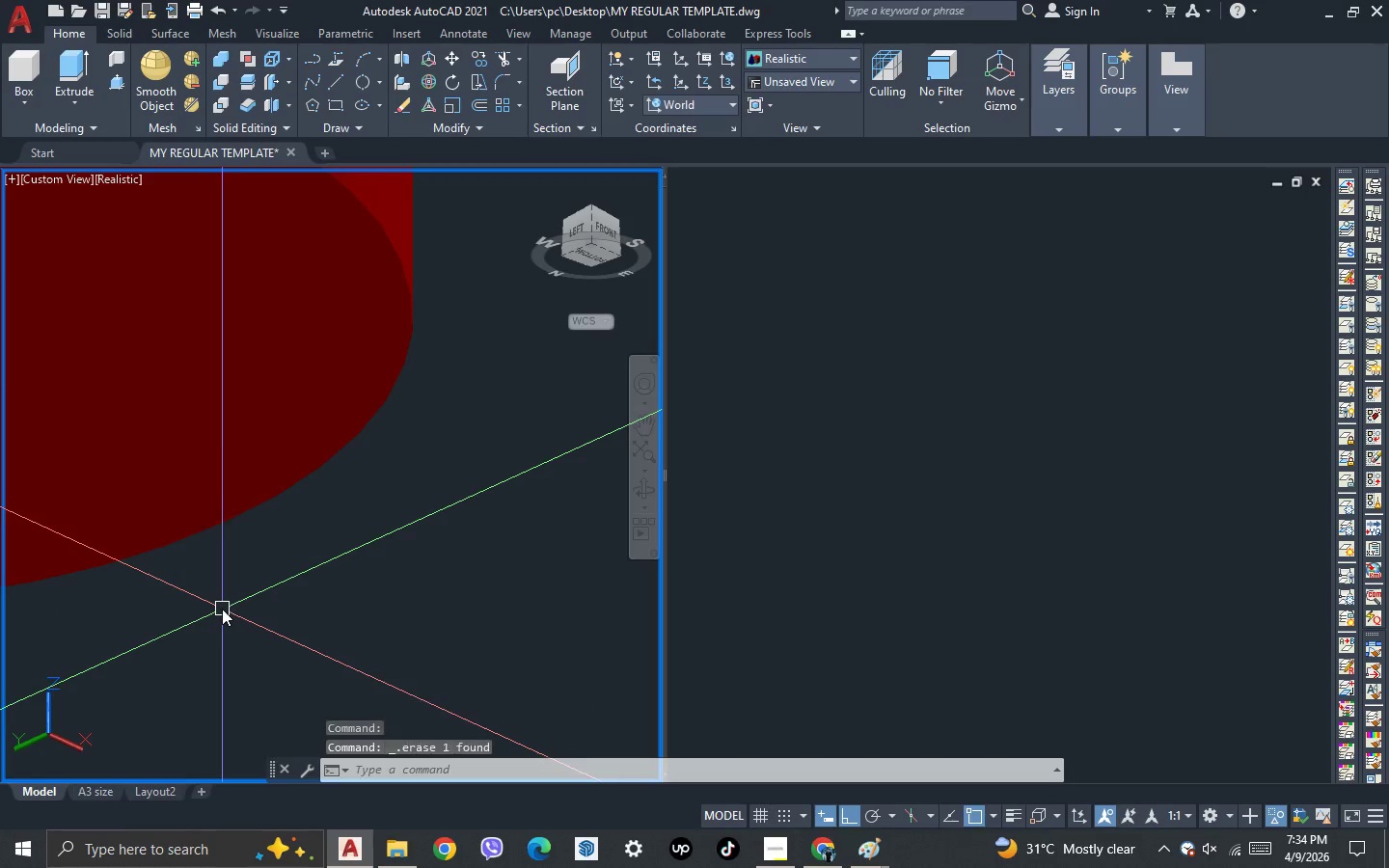 
type([Delete]l 30)
key(NumpadEnter)
key(Escape)
 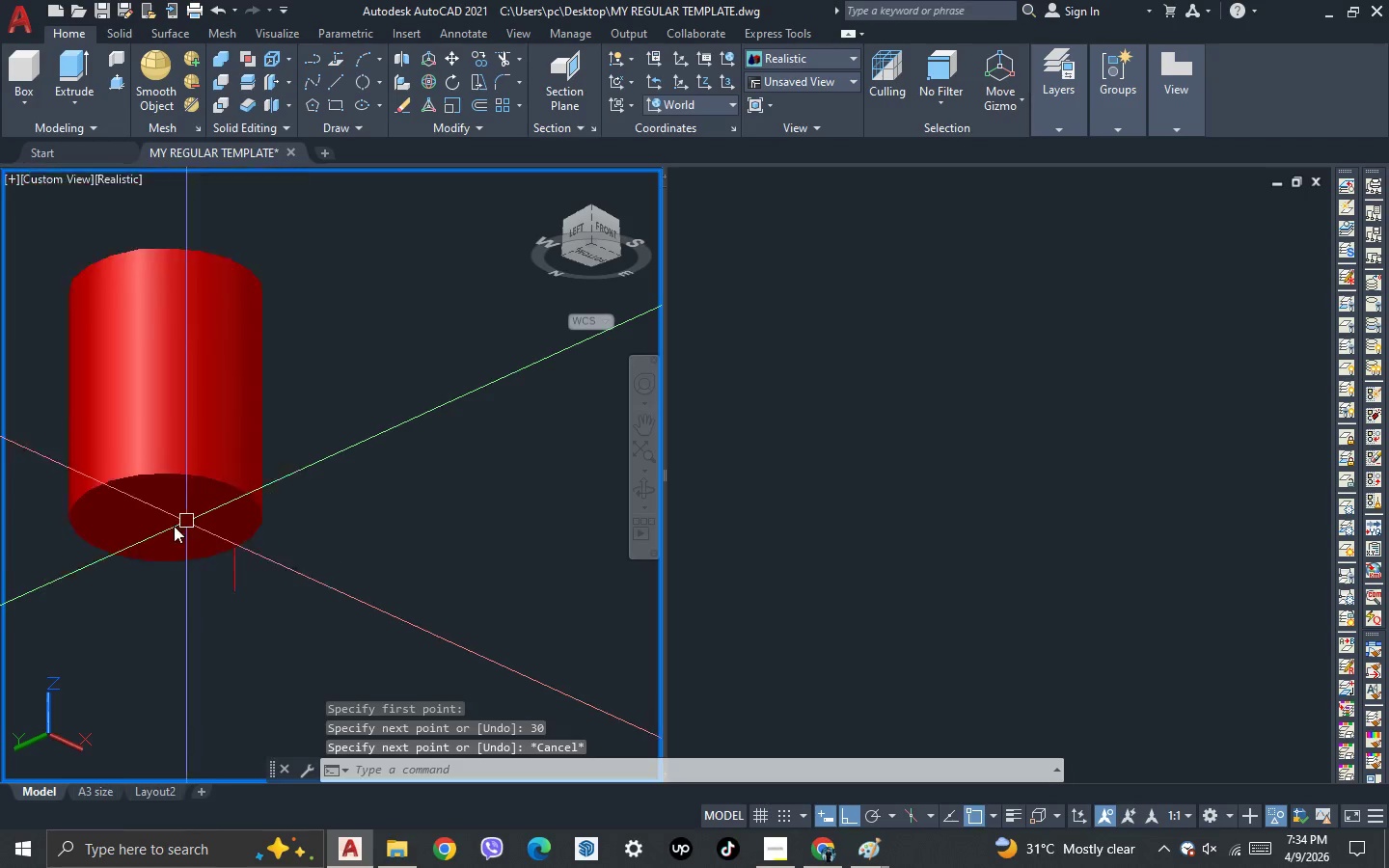 
left_click_drag(start_coordinate=[237, 506], to_coordinate=[239, 528])
 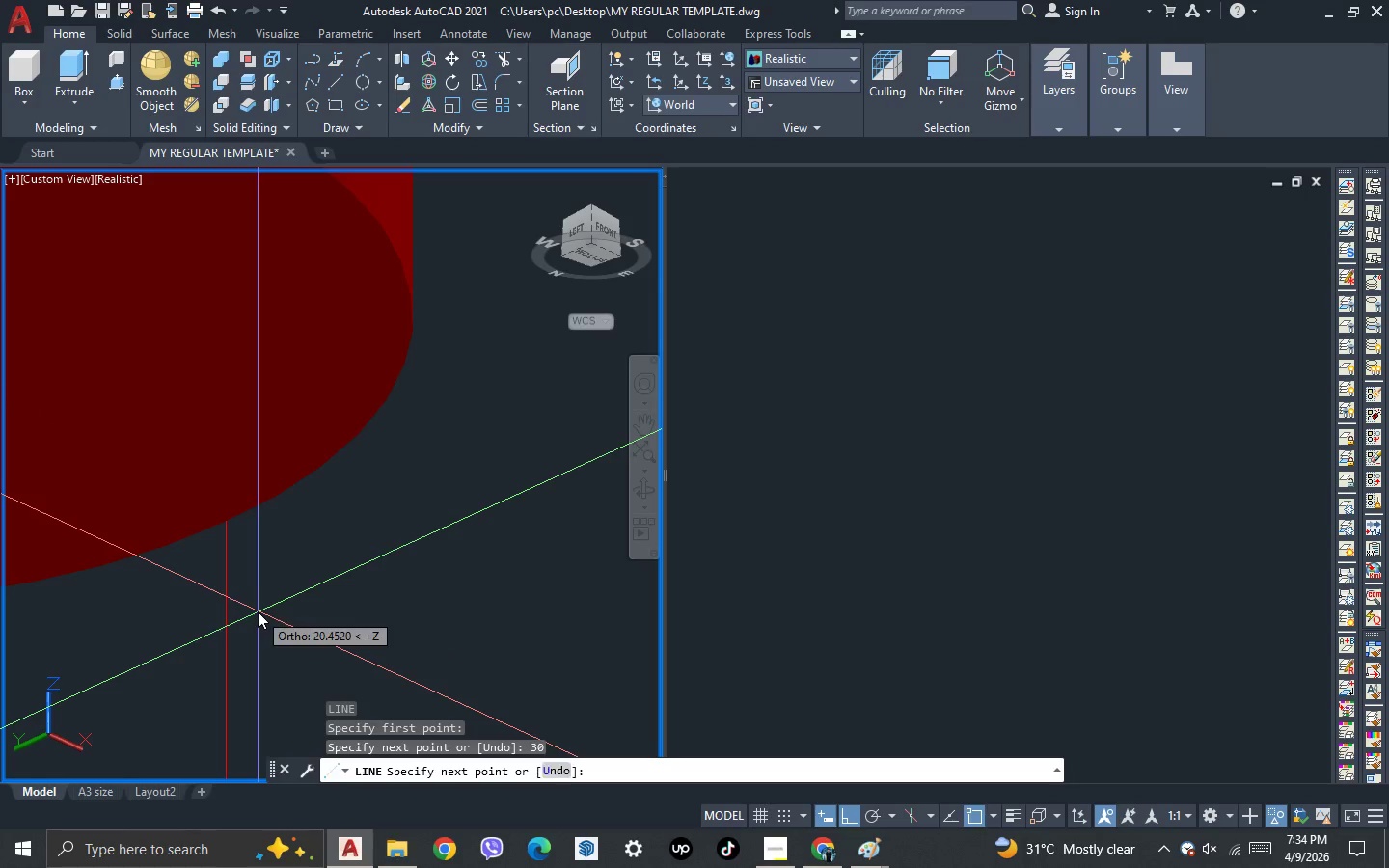 
scroll: coordinate [206, 511], scroll_direction: down, amount: 4.0
 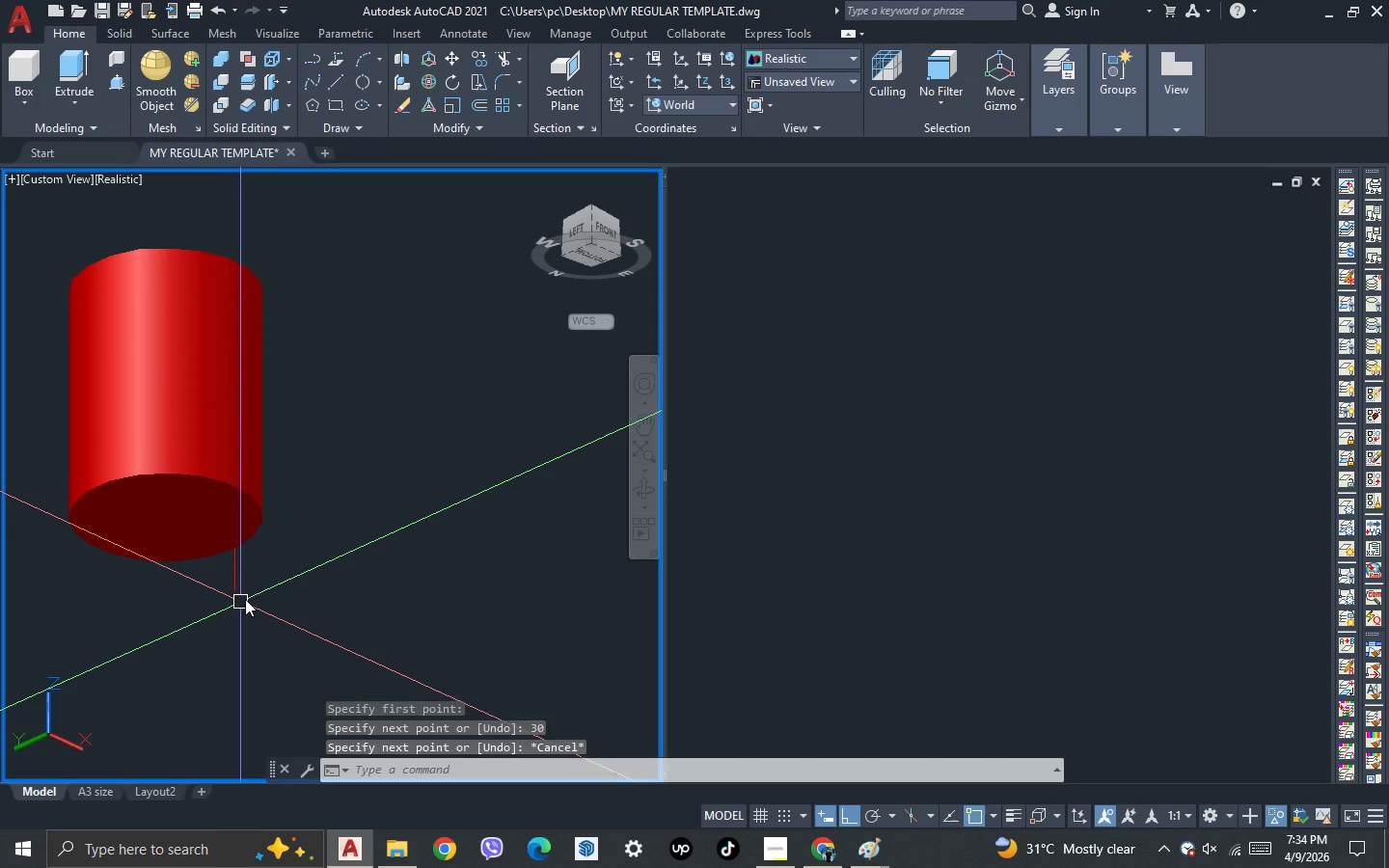 
left_click_drag(start_coordinate=[282, 584], to_coordinate=[176, 566])
 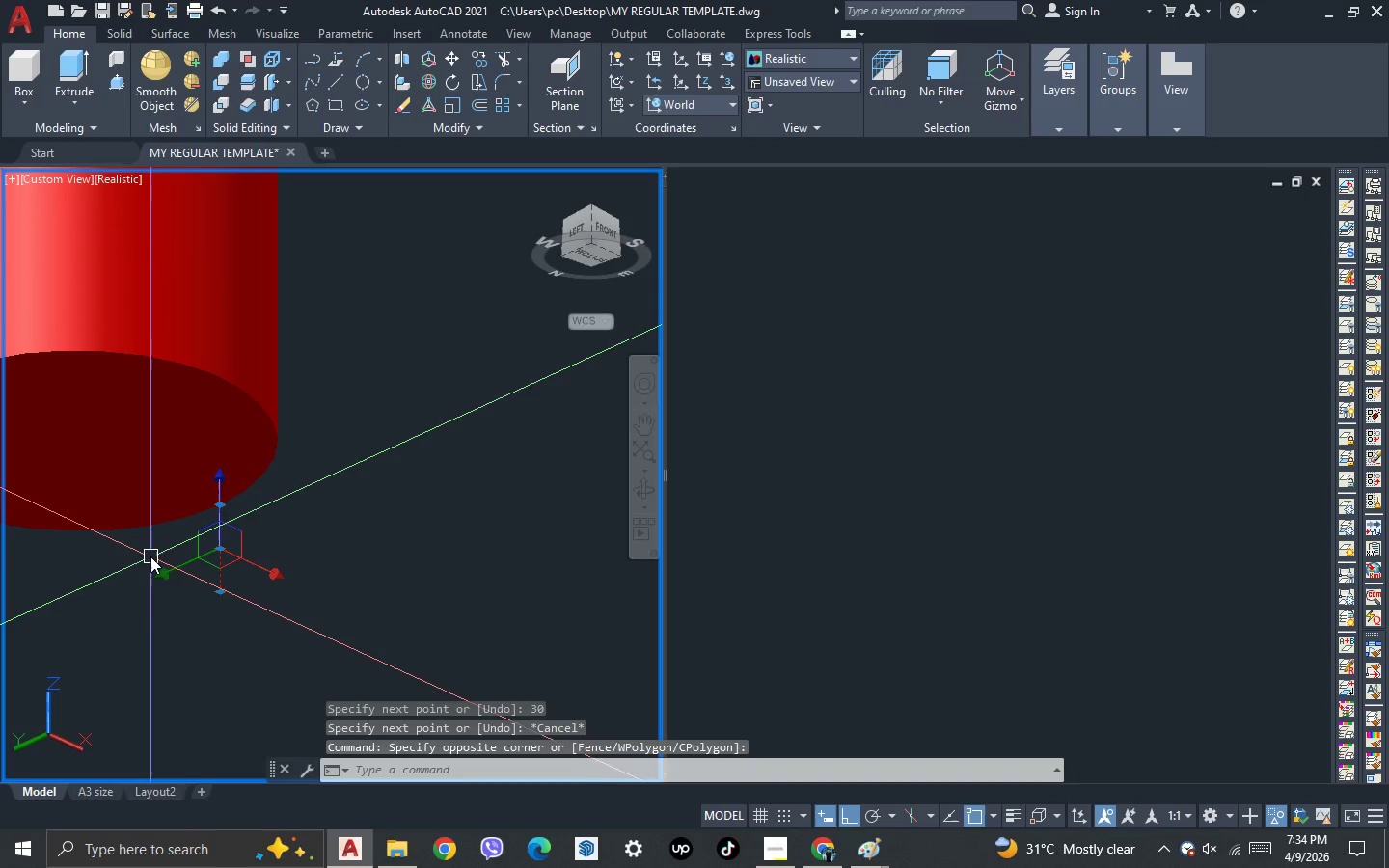 
double_click([150, 556])
 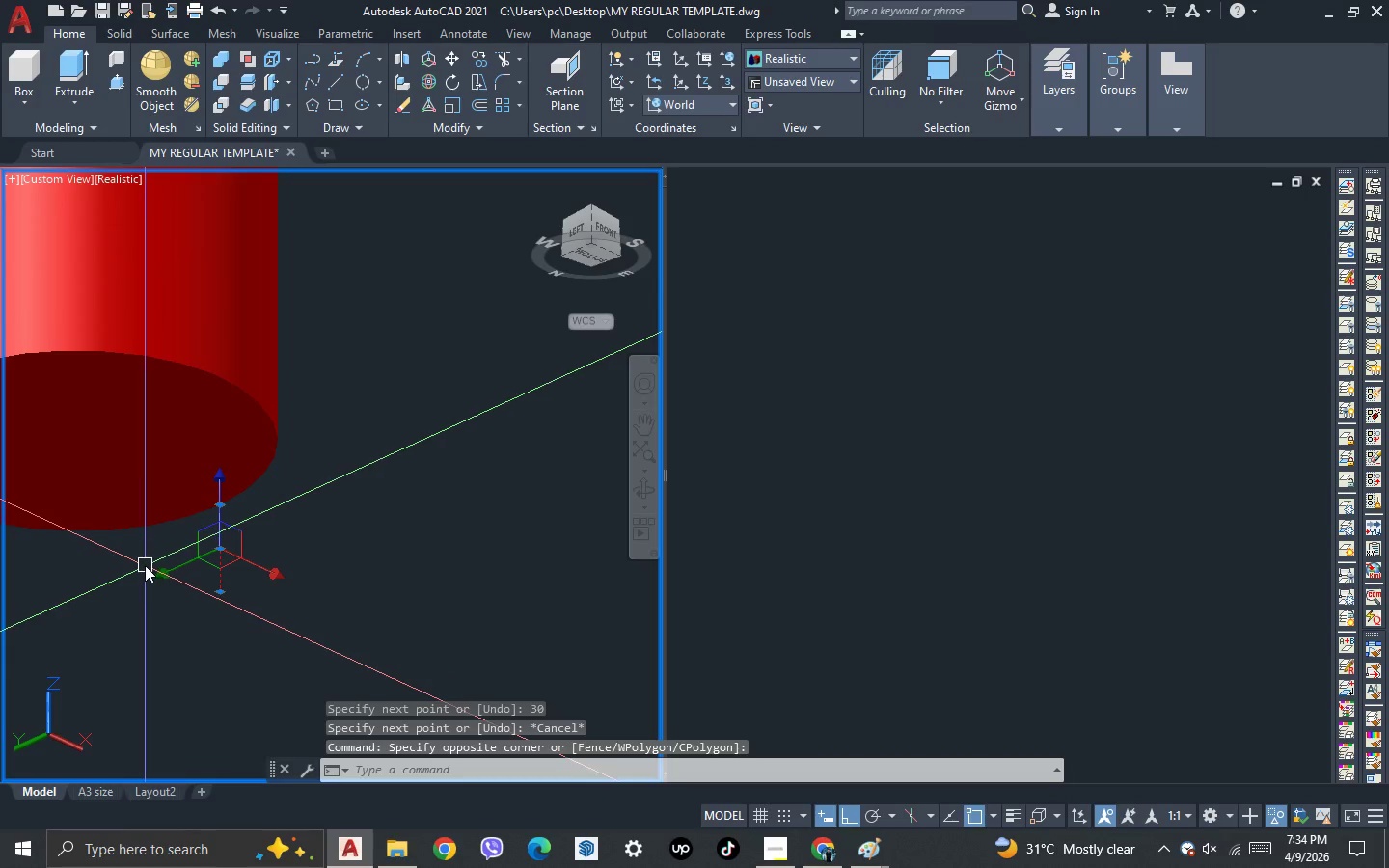 
scroll: coordinate [249, 591], scroll_direction: up, amount: 2.0
 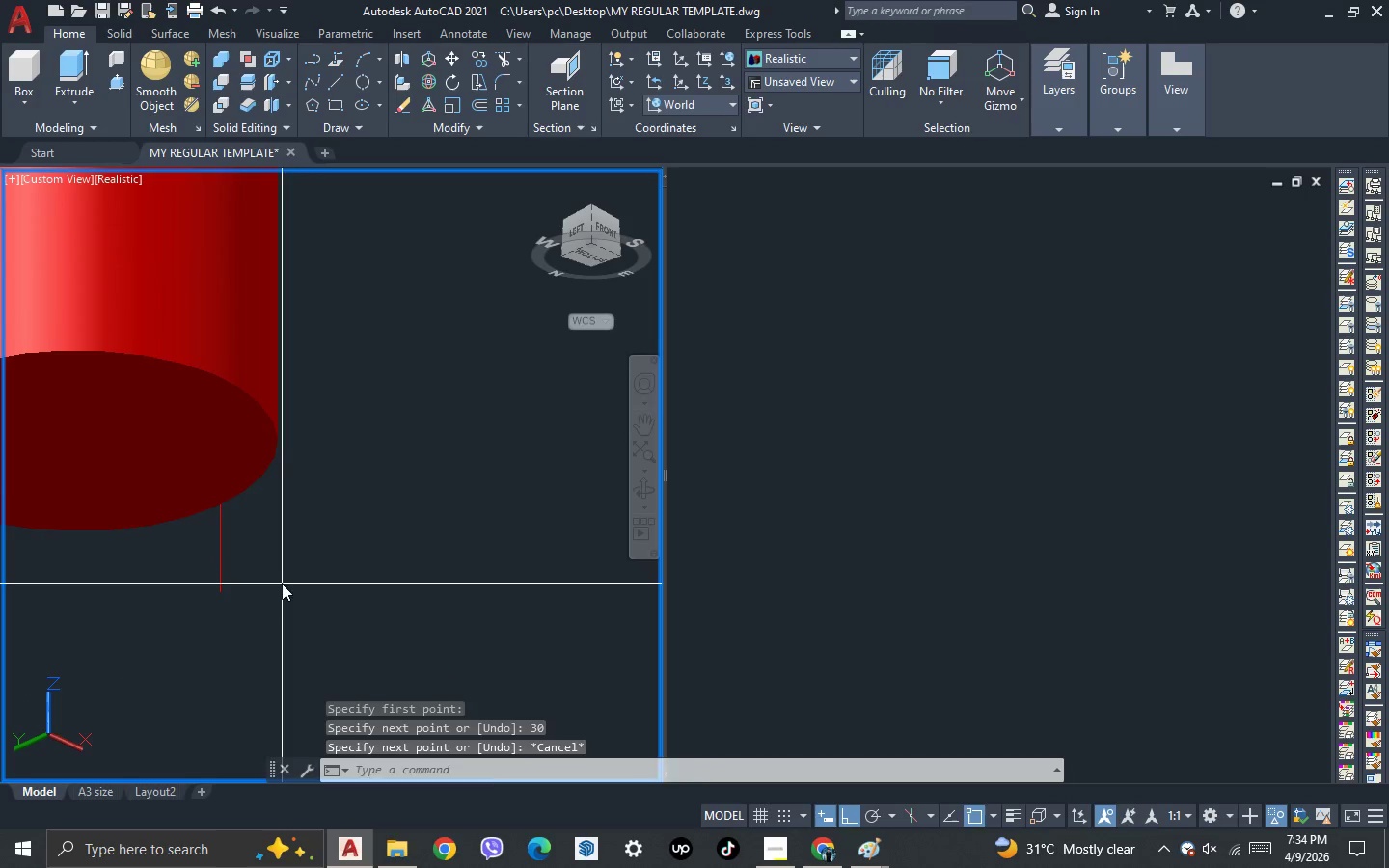 
key(Delete)
 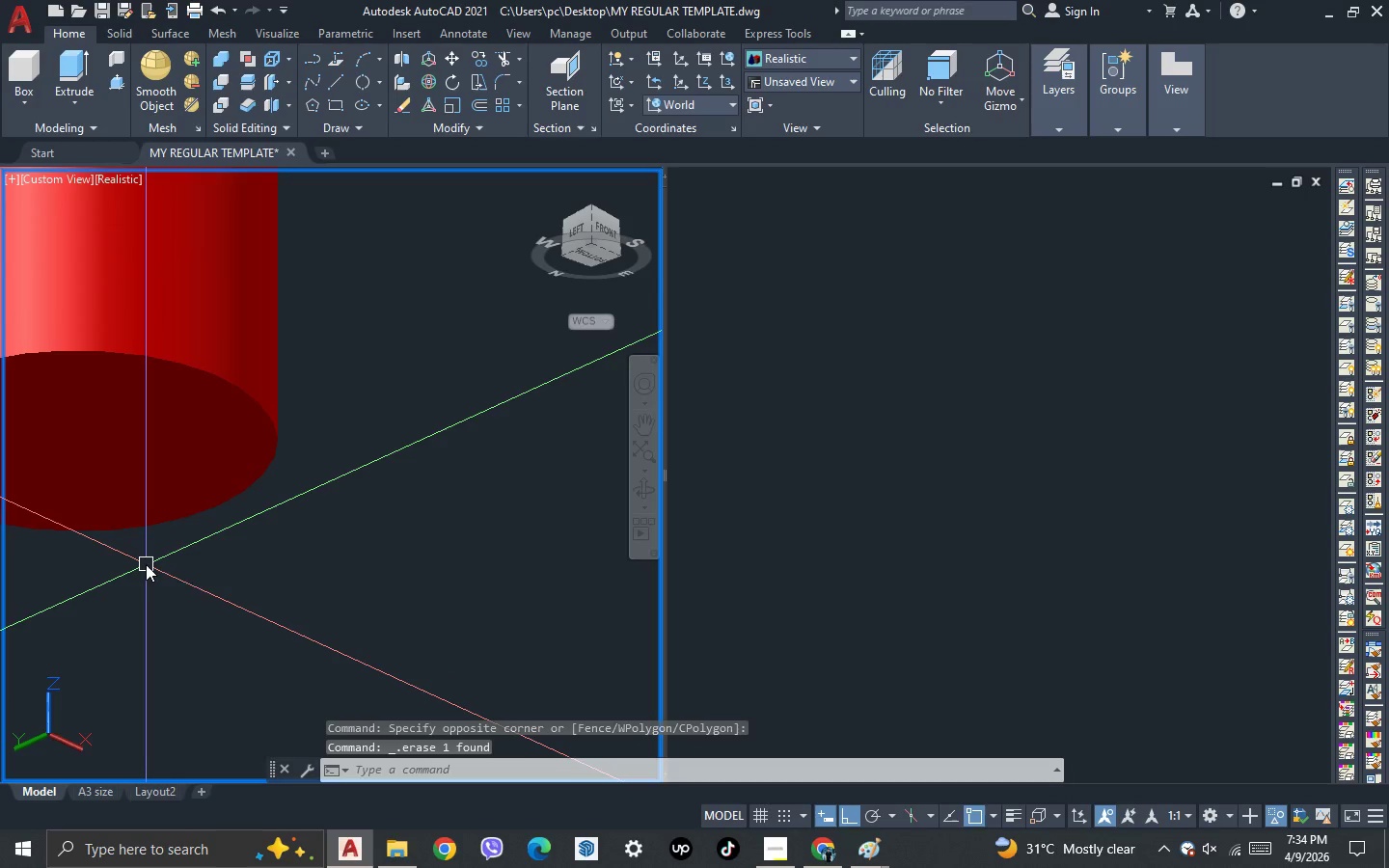 
key(L)
 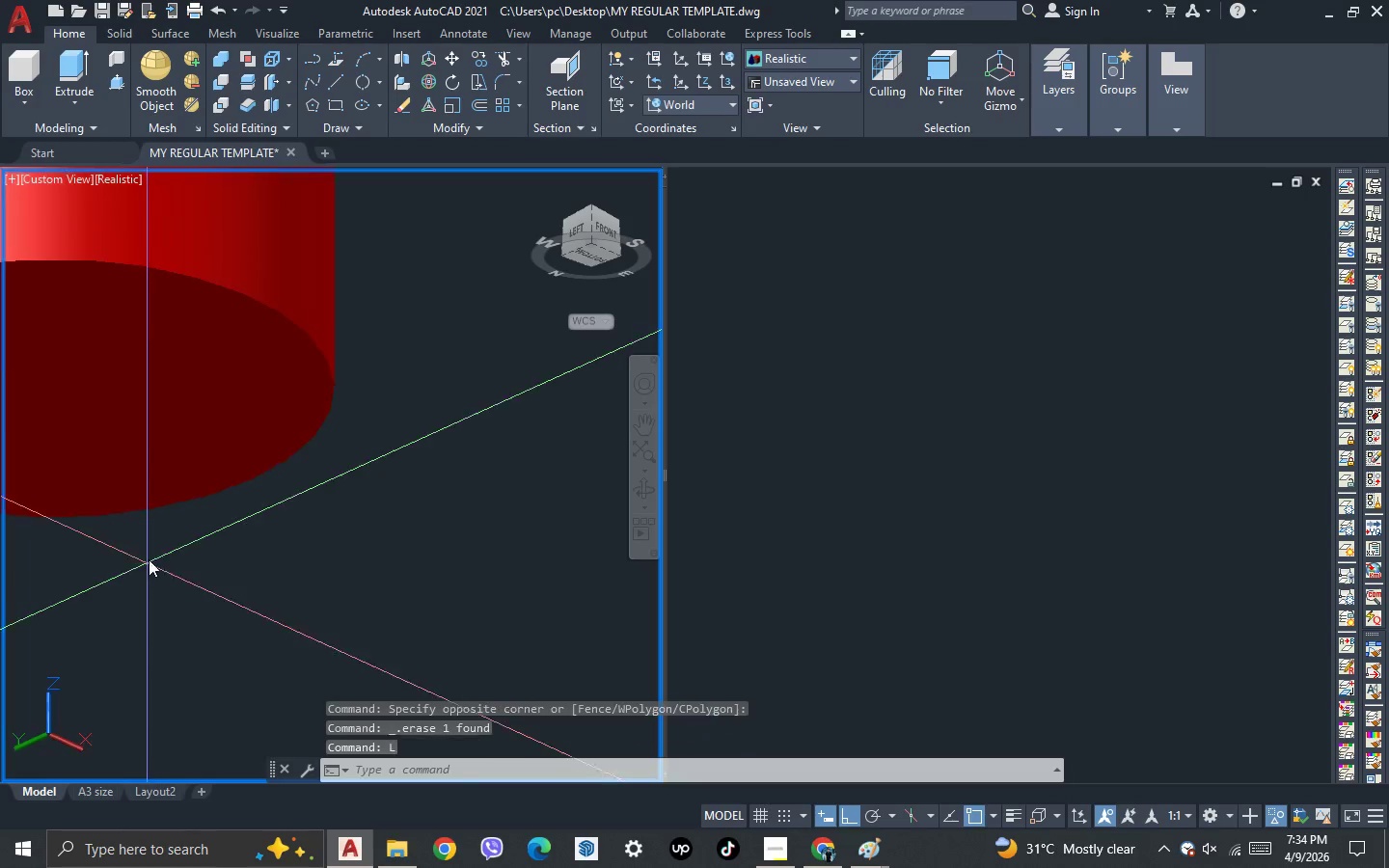 
key(Space)
 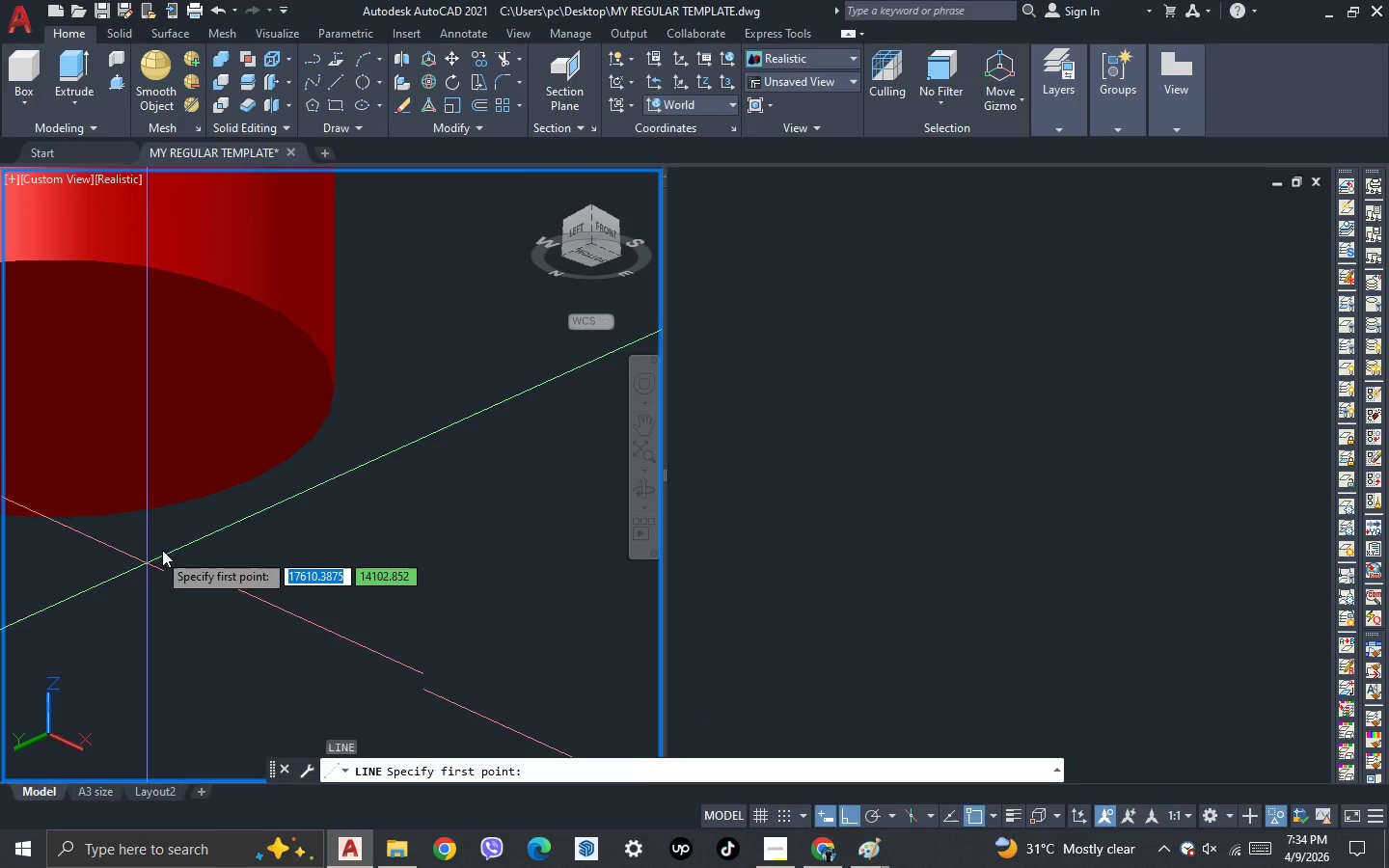 
scroll: coordinate [146, 564], scroll_direction: up, amount: 1.0
 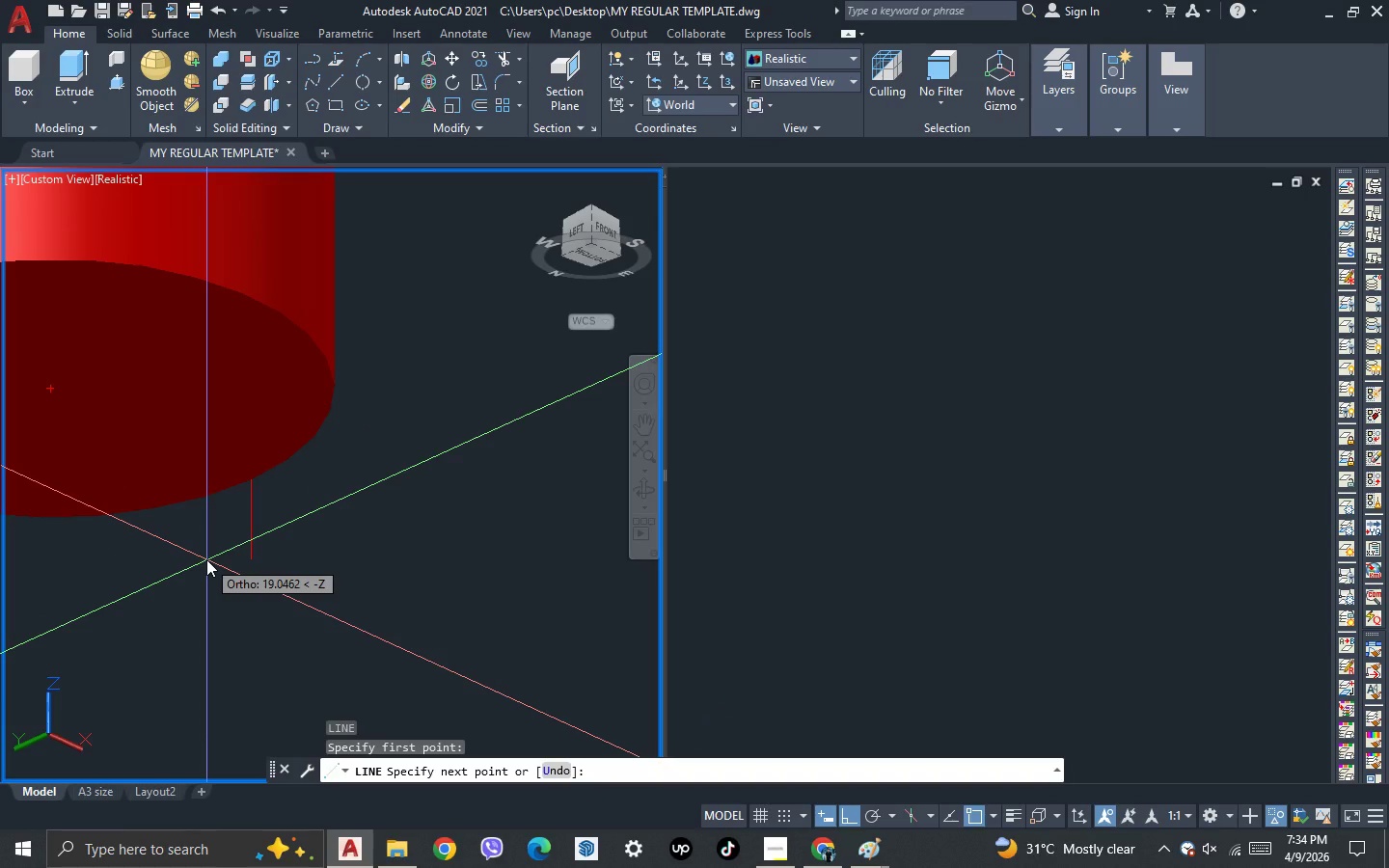 
type(20)
key(NumpadEnter)
key(Escape)
 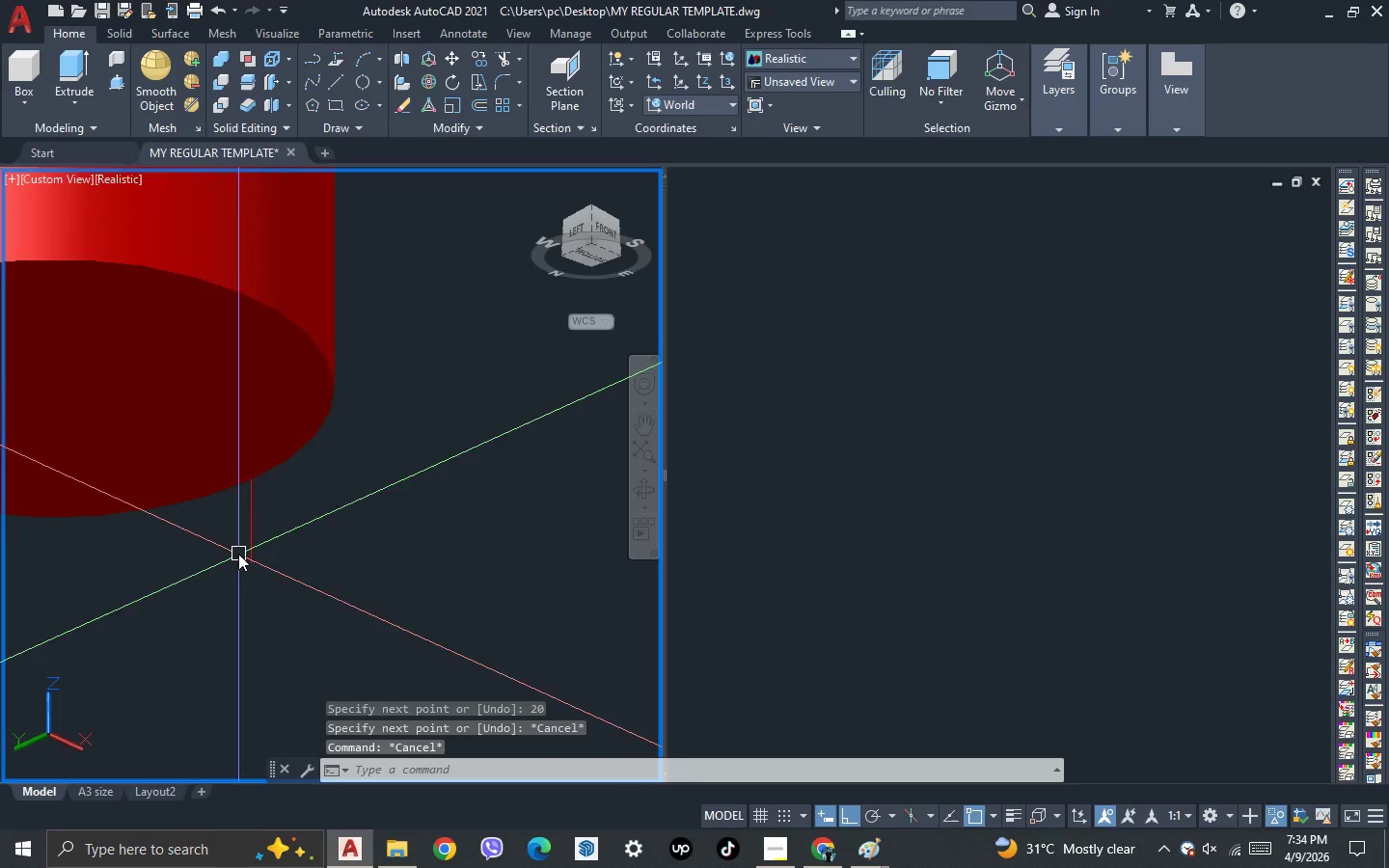 
key(Escape)
 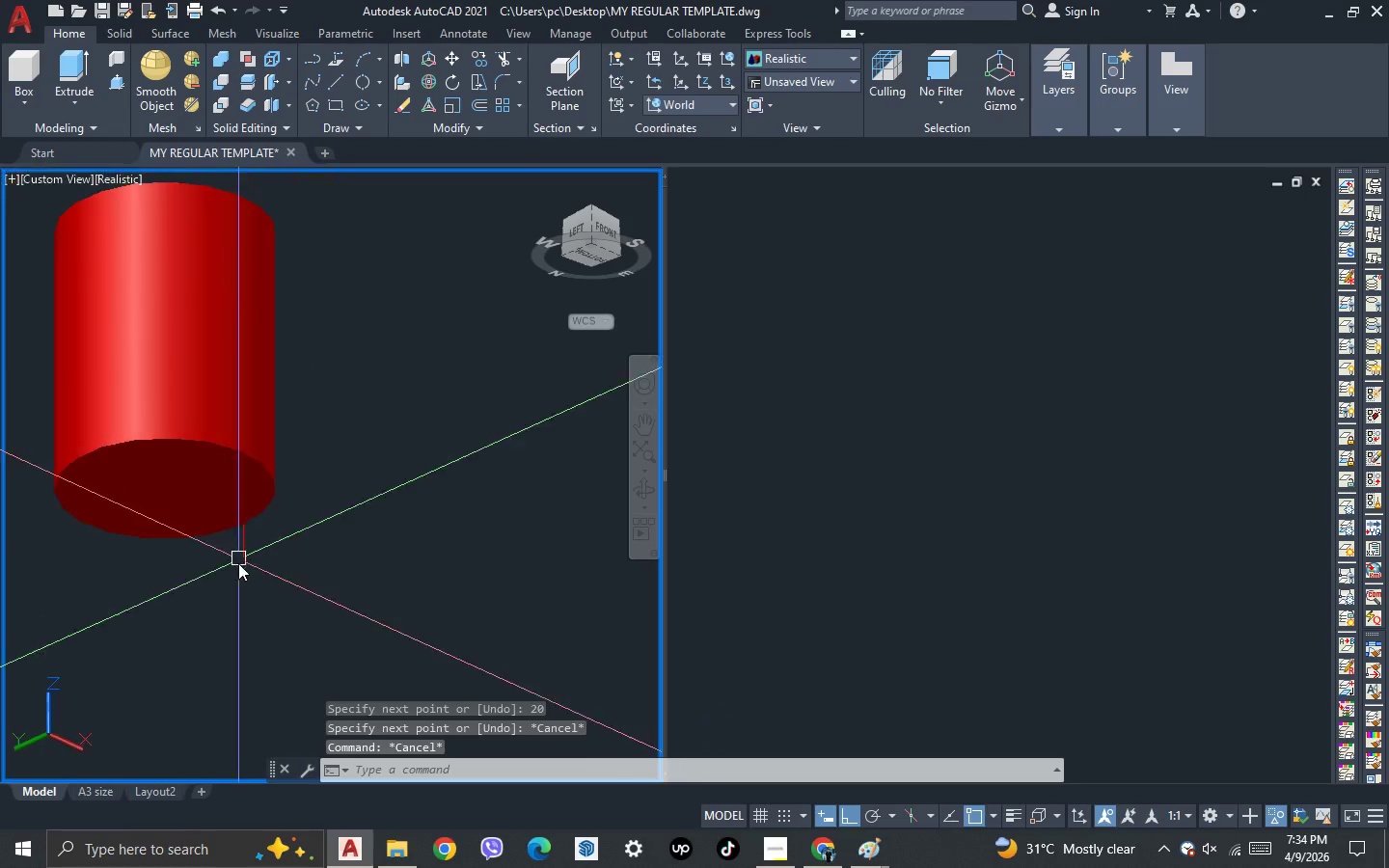 
scroll: coordinate [238, 554], scroll_direction: down, amount: 2.0
 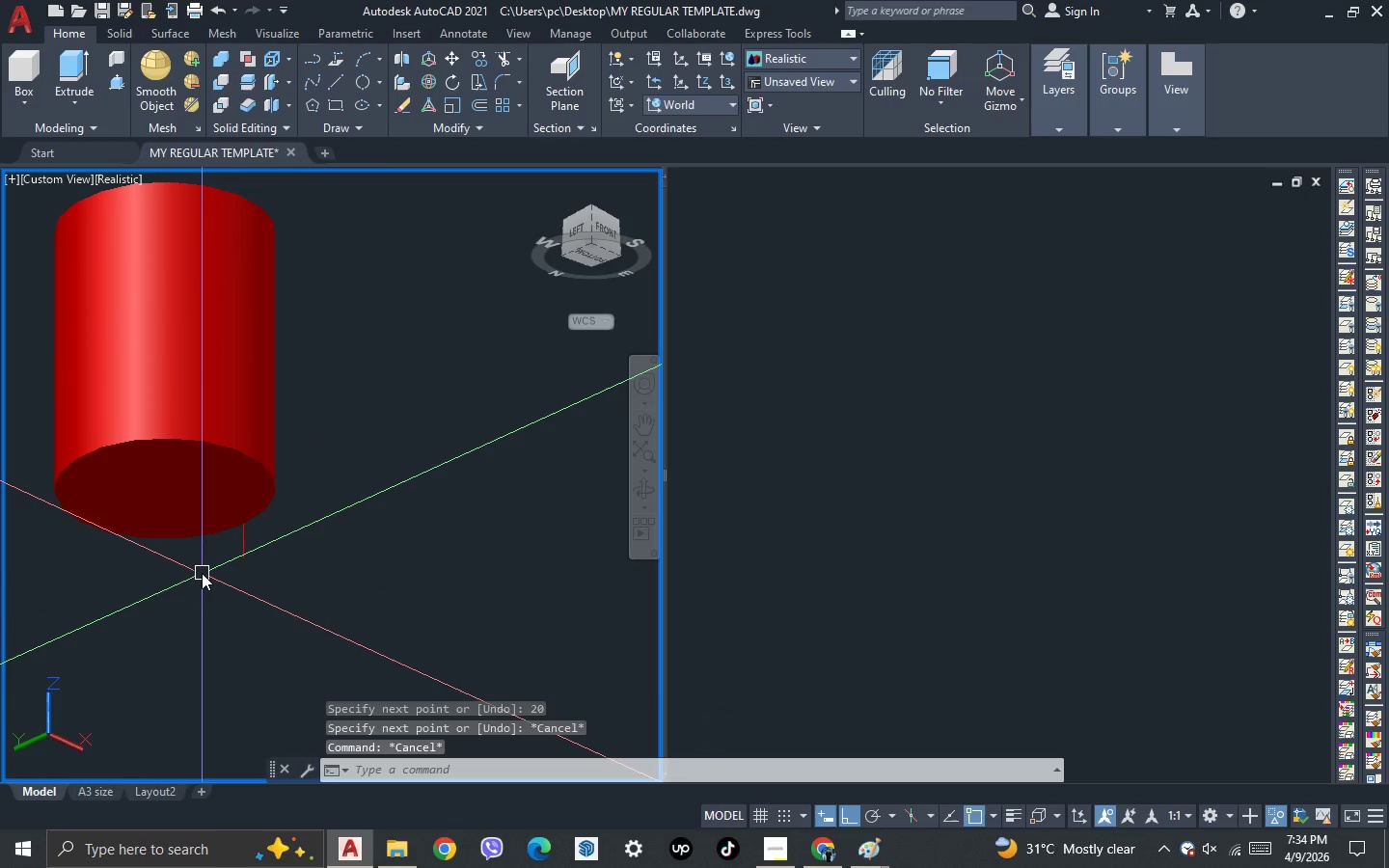 
type(pre)
 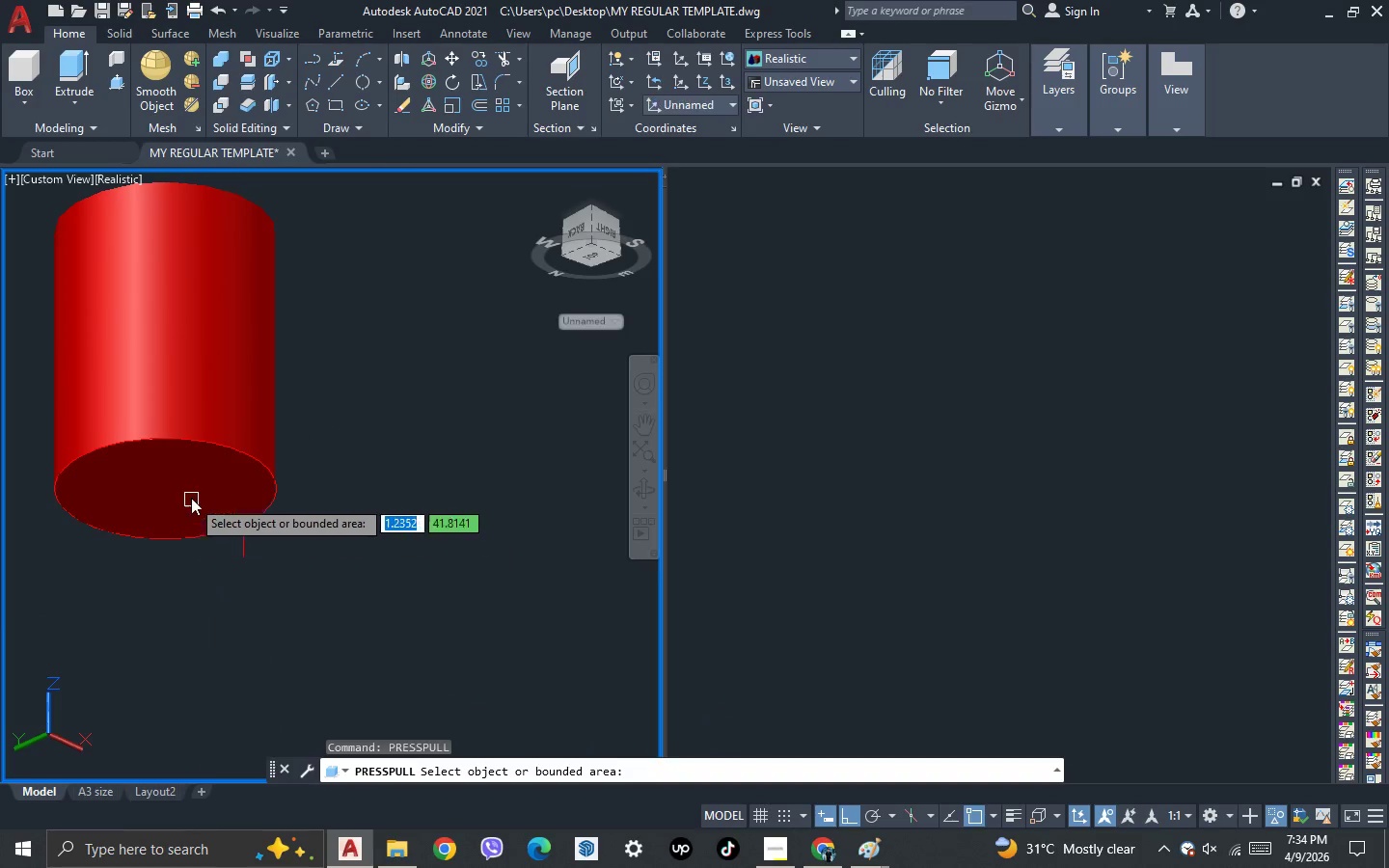 
left_click([191, 497])
 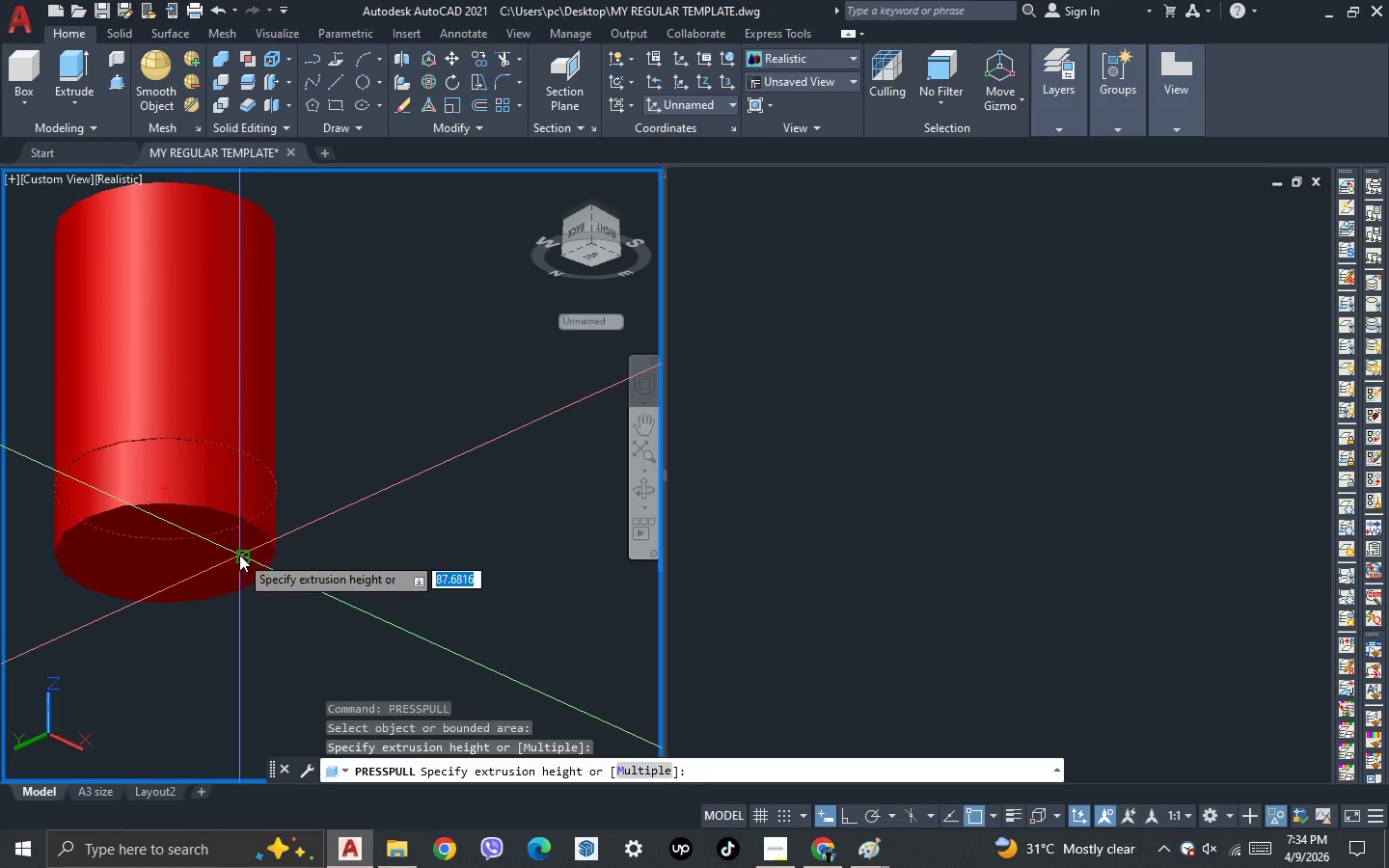 
left_click([239, 555])
 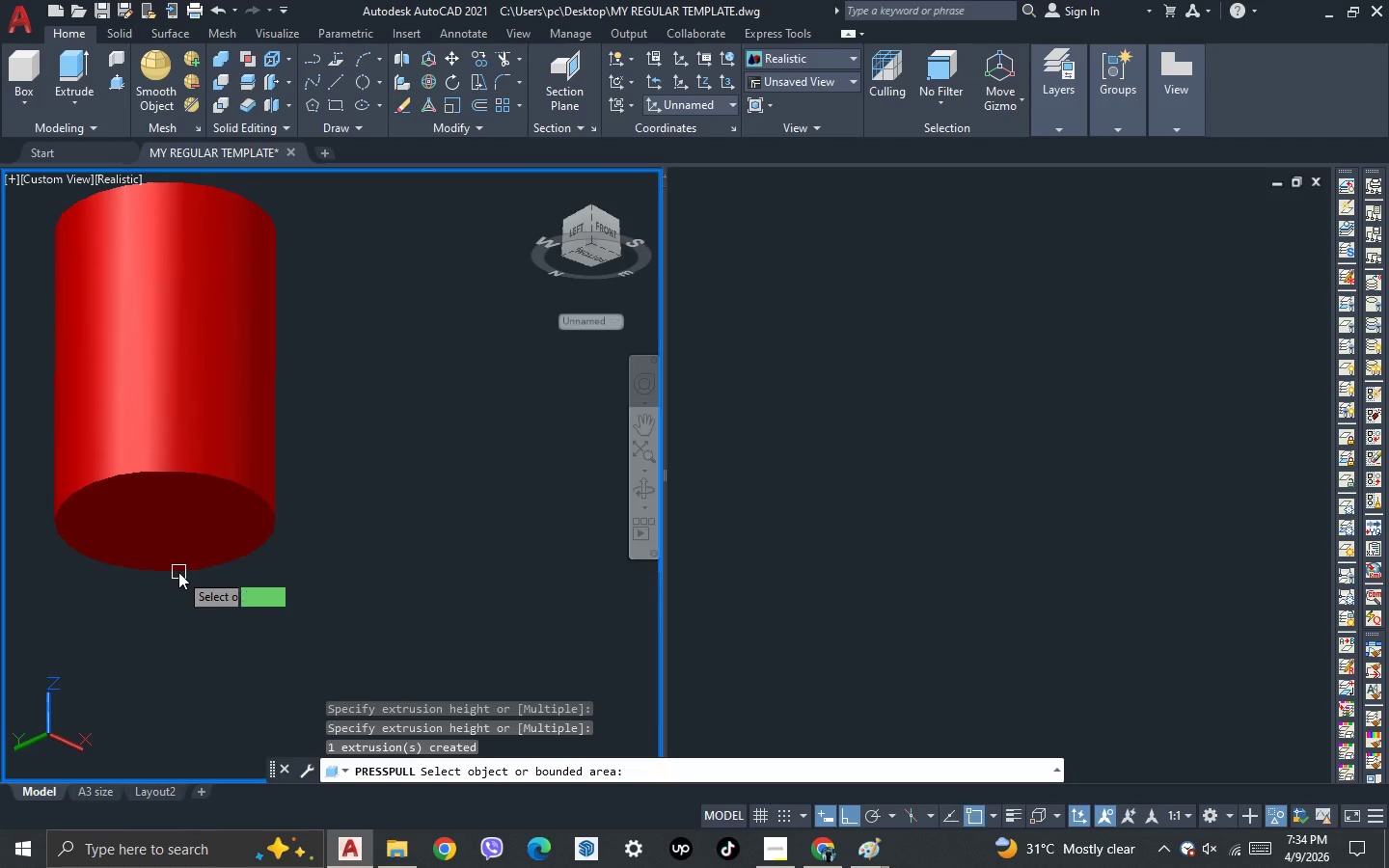 
key(Escape)
 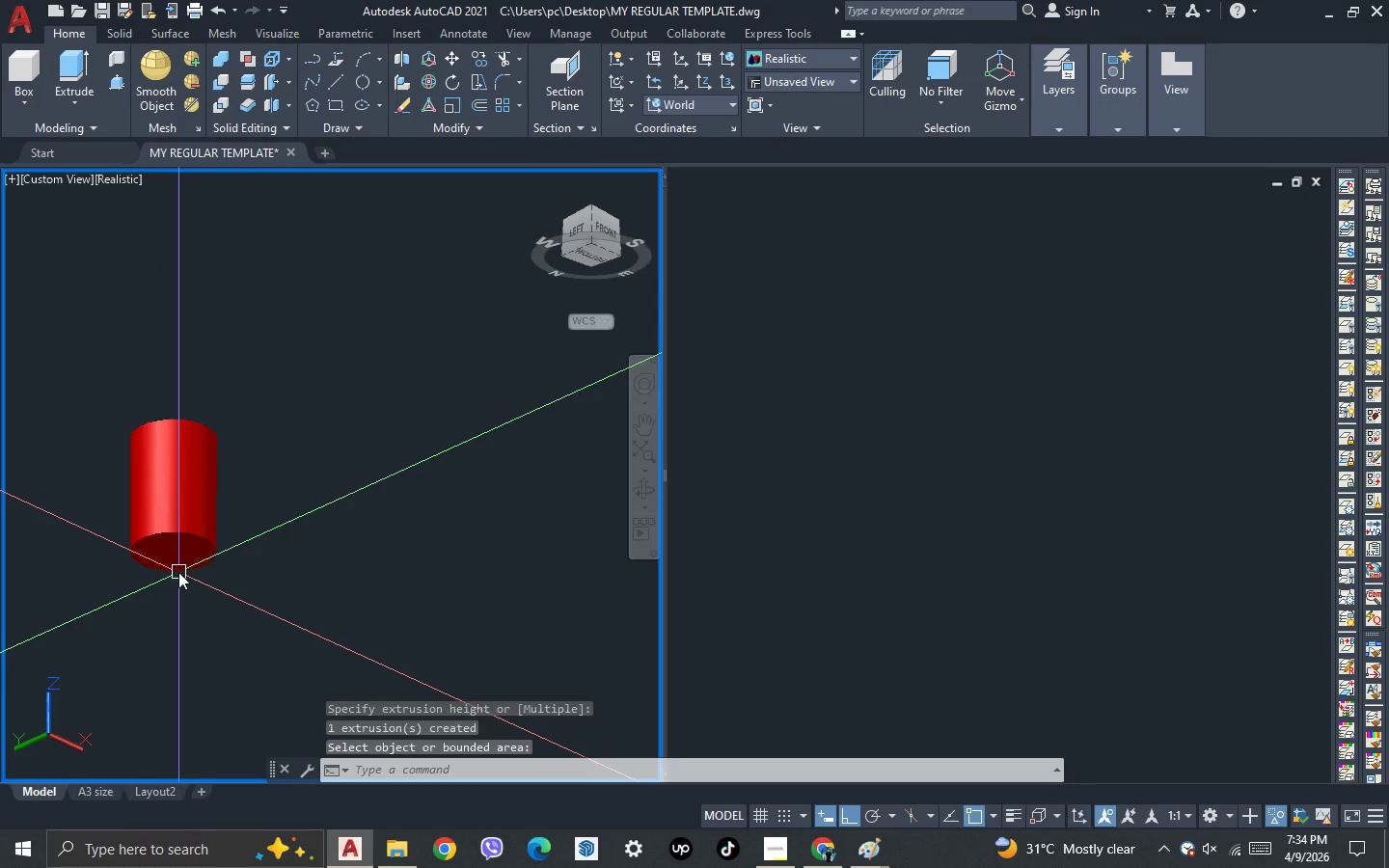 
key(Escape)
 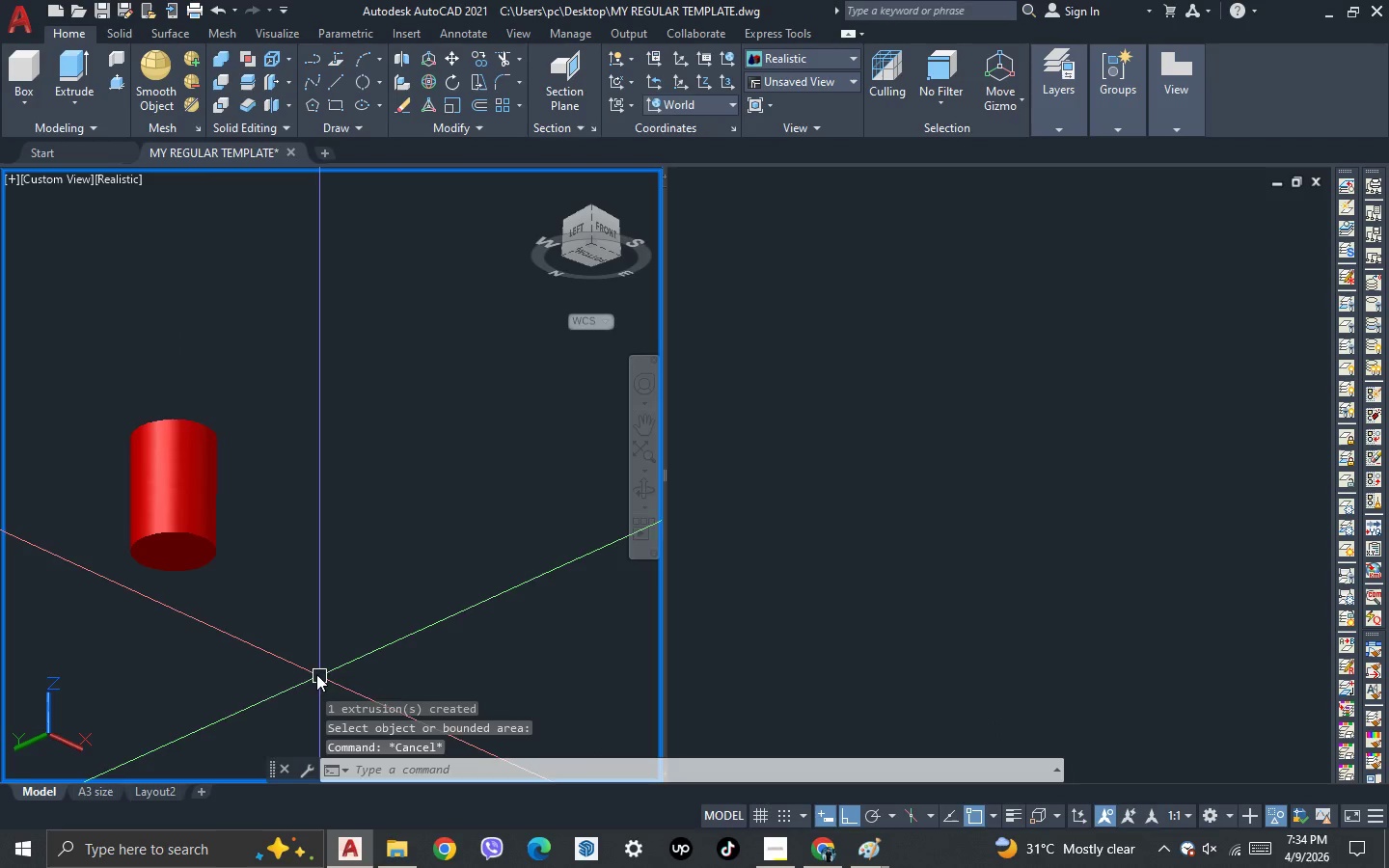 
scroll: coordinate [178, 572], scroll_direction: down, amount: 2.0
 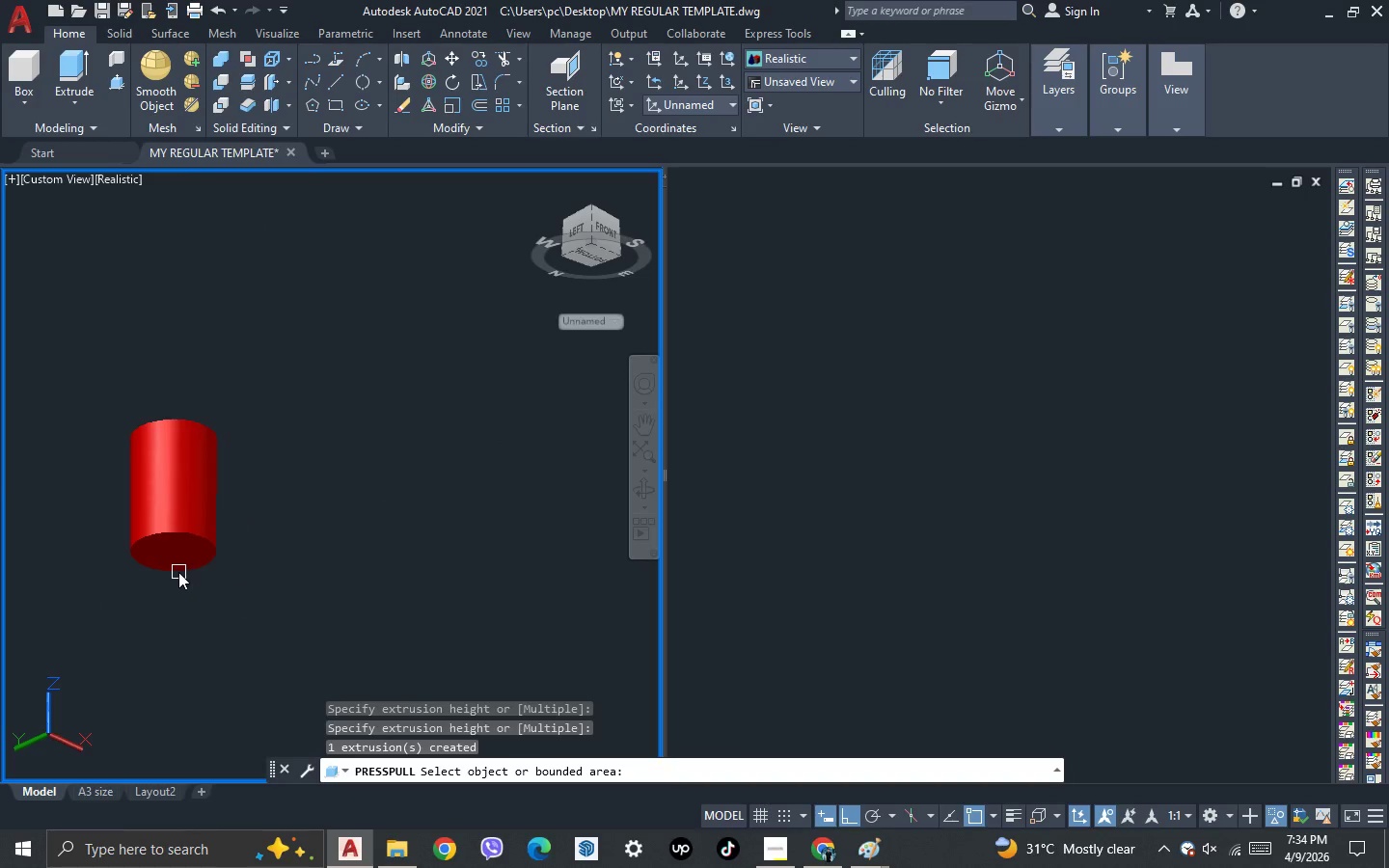 
left_click_drag(start_coordinate=[255, 619], to_coordinate=[220, 565])
 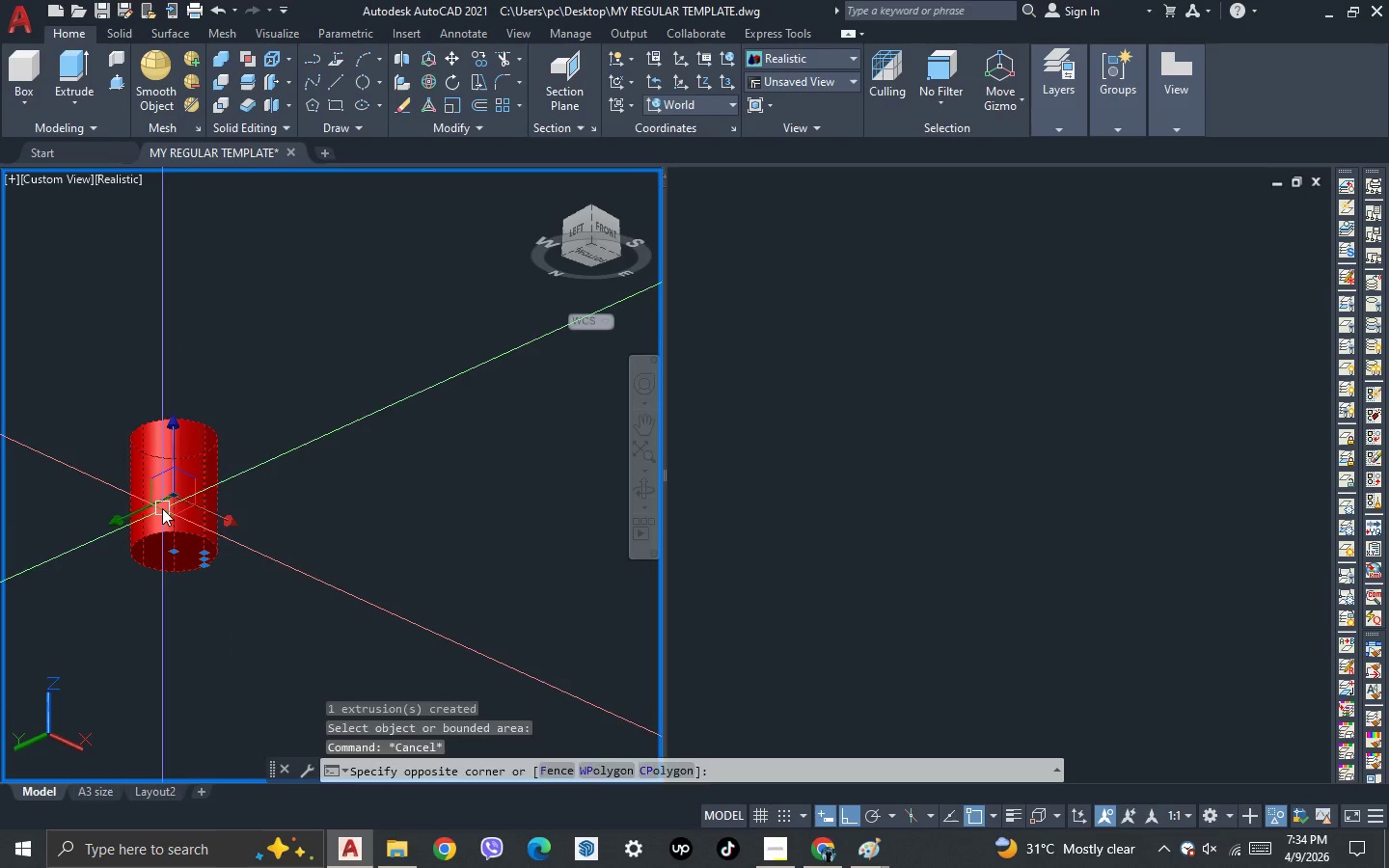 
double_click([162, 508])
 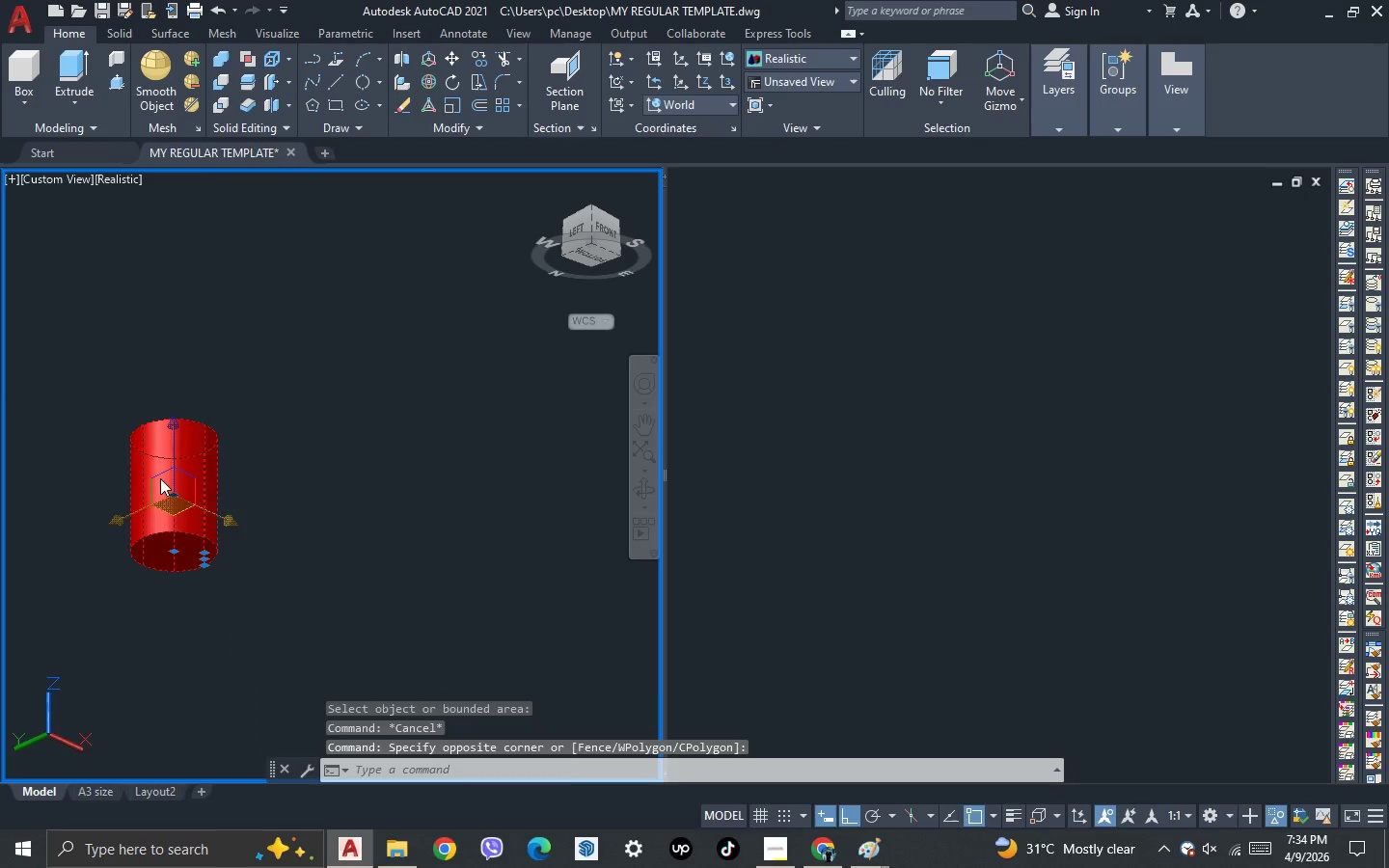 
hold_key(key=ShiftLeft, duration=0.53)
left_click_drag(start_coordinate=[161, 471], to_coordinate=[174, 495])
 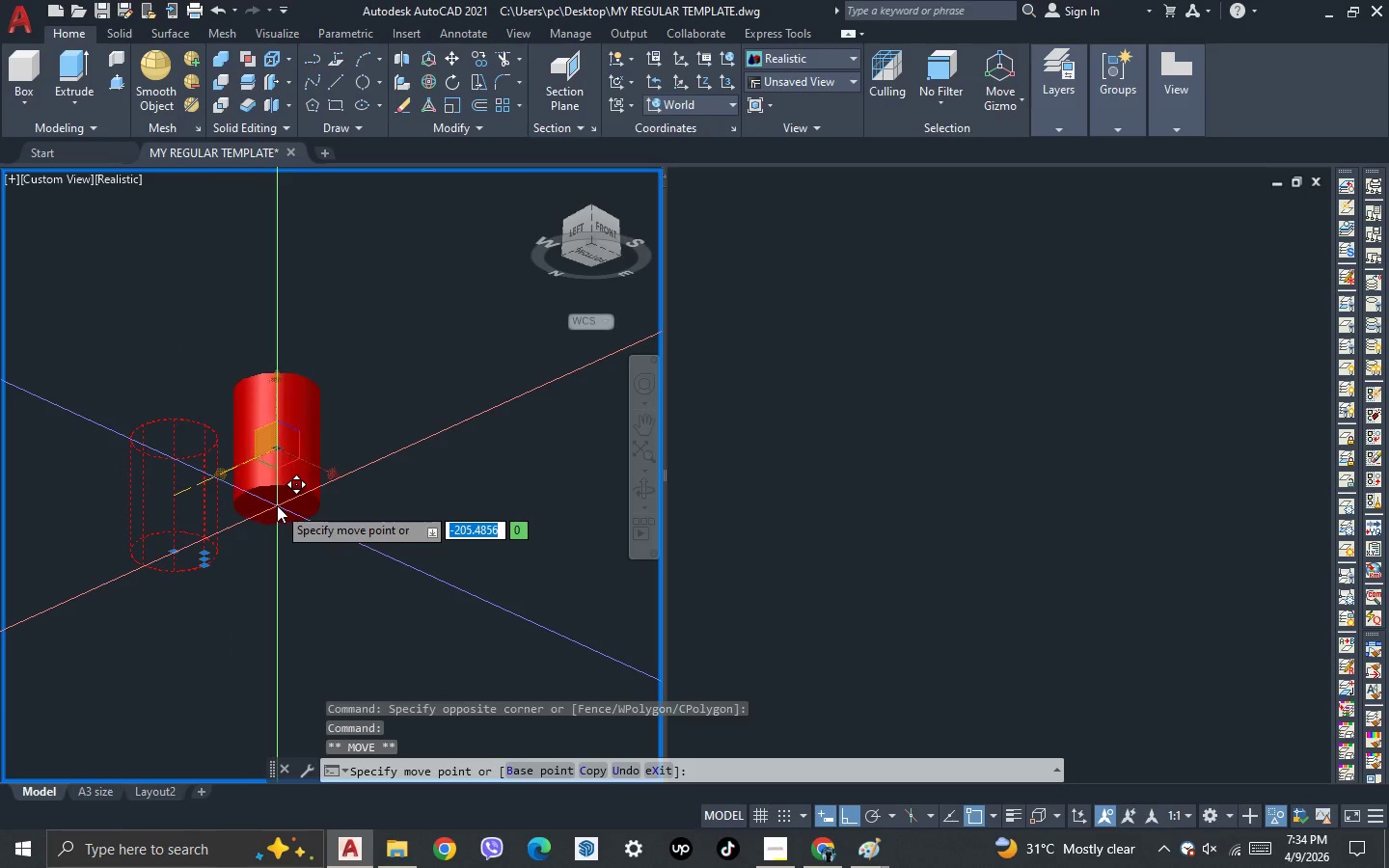 
key(Escape)
 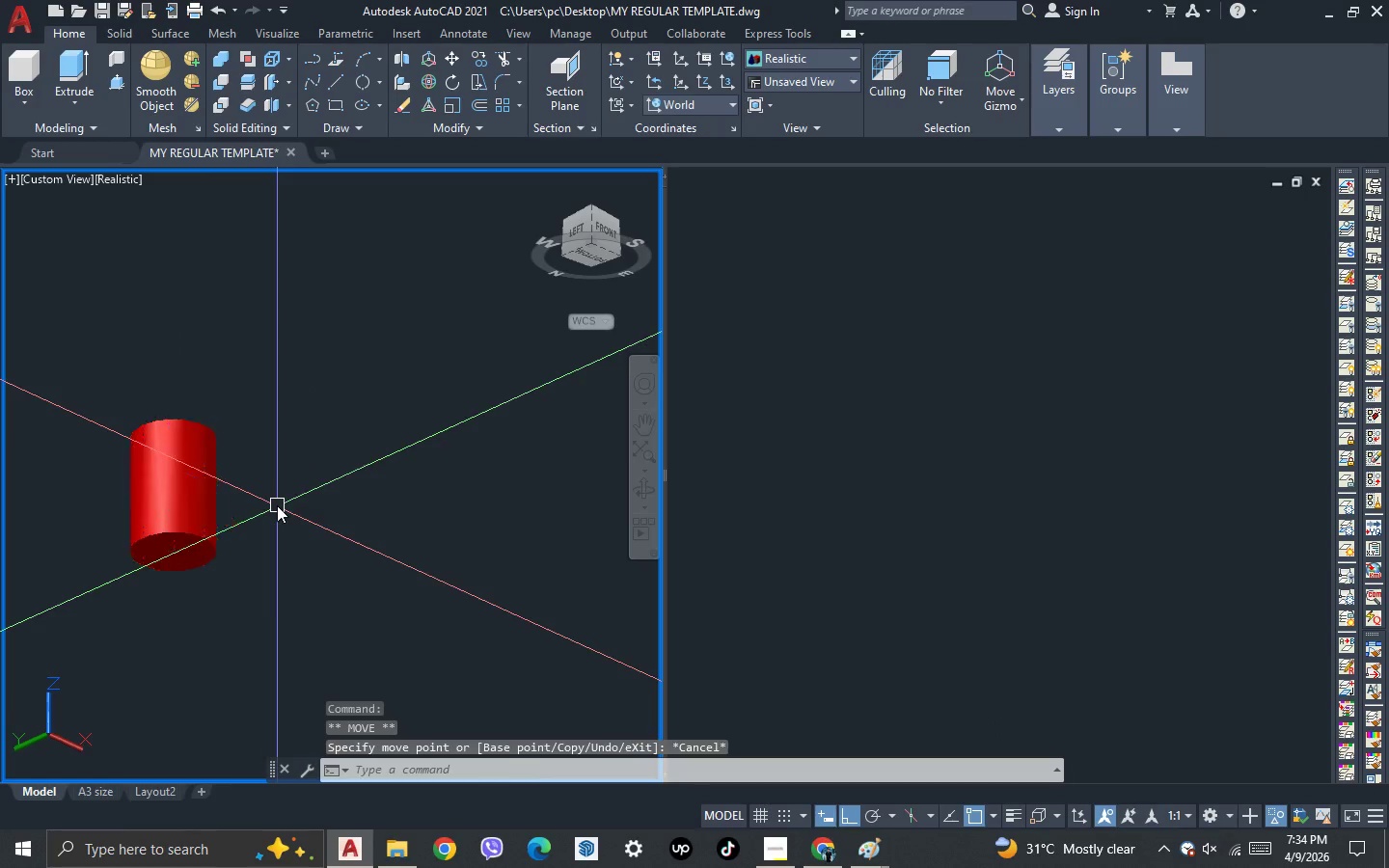 
key(Escape)
 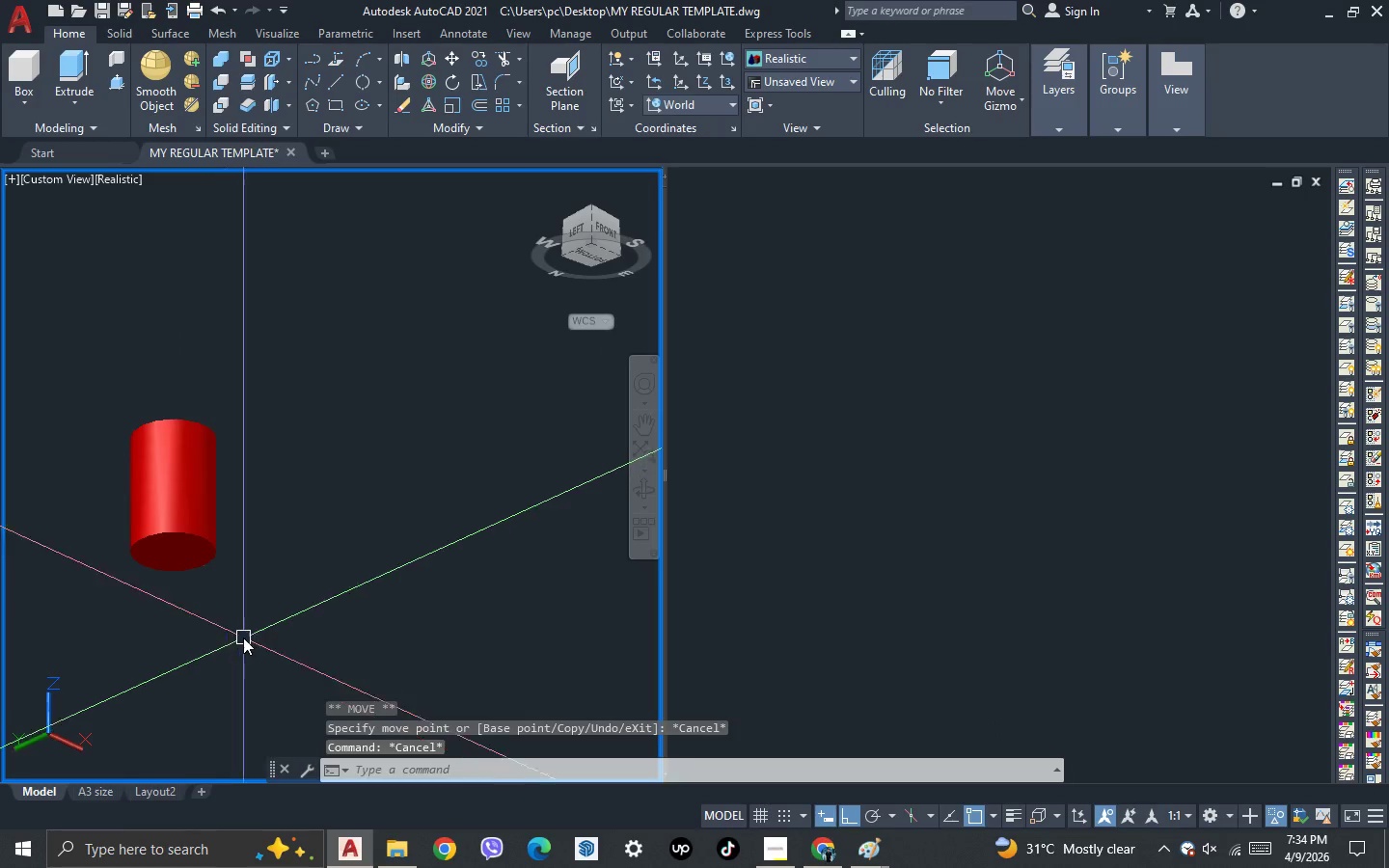 
left_click_drag(start_coordinate=[243, 637], to_coordinate=[216, 590])
 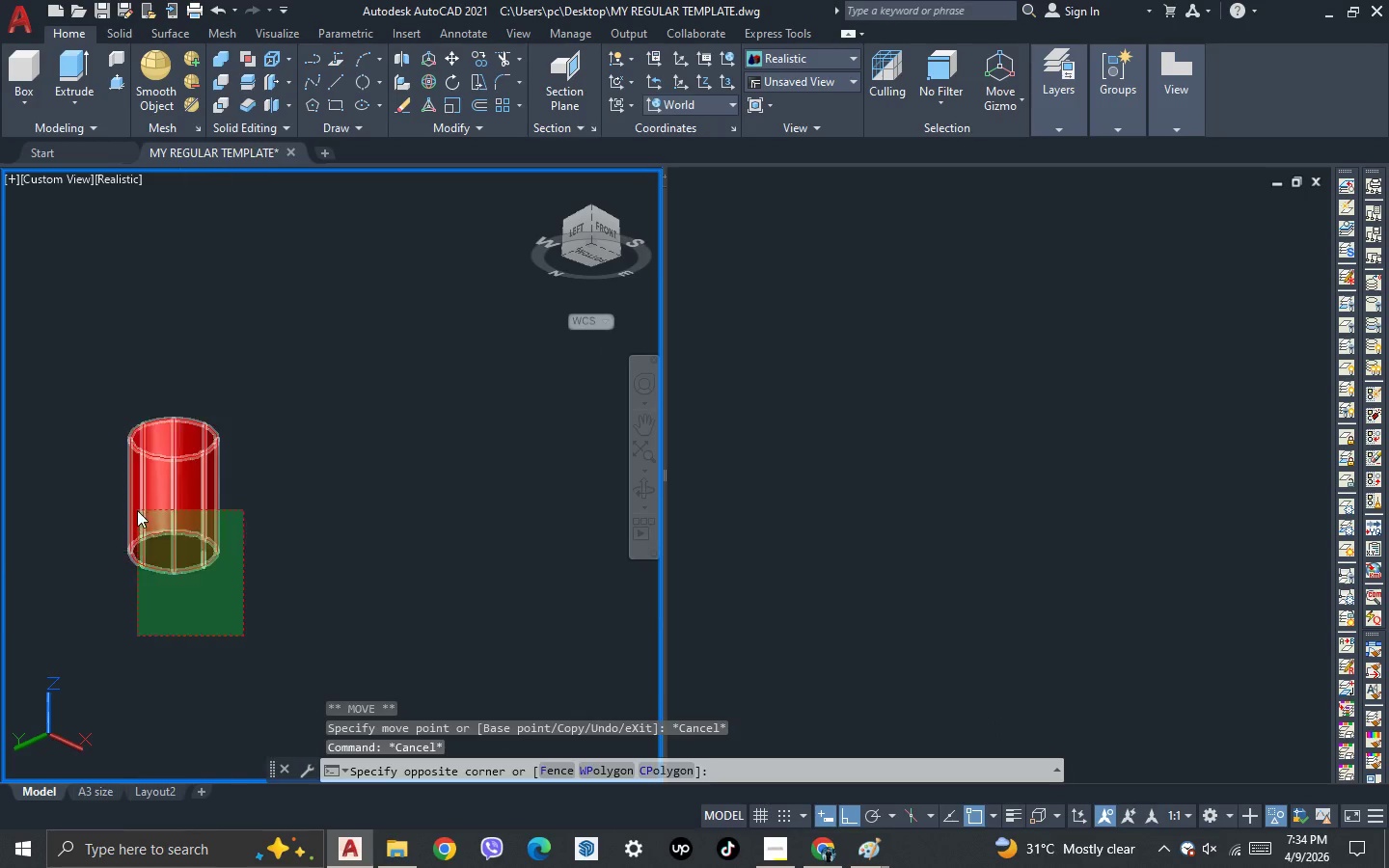 
double_click([137, 510])
 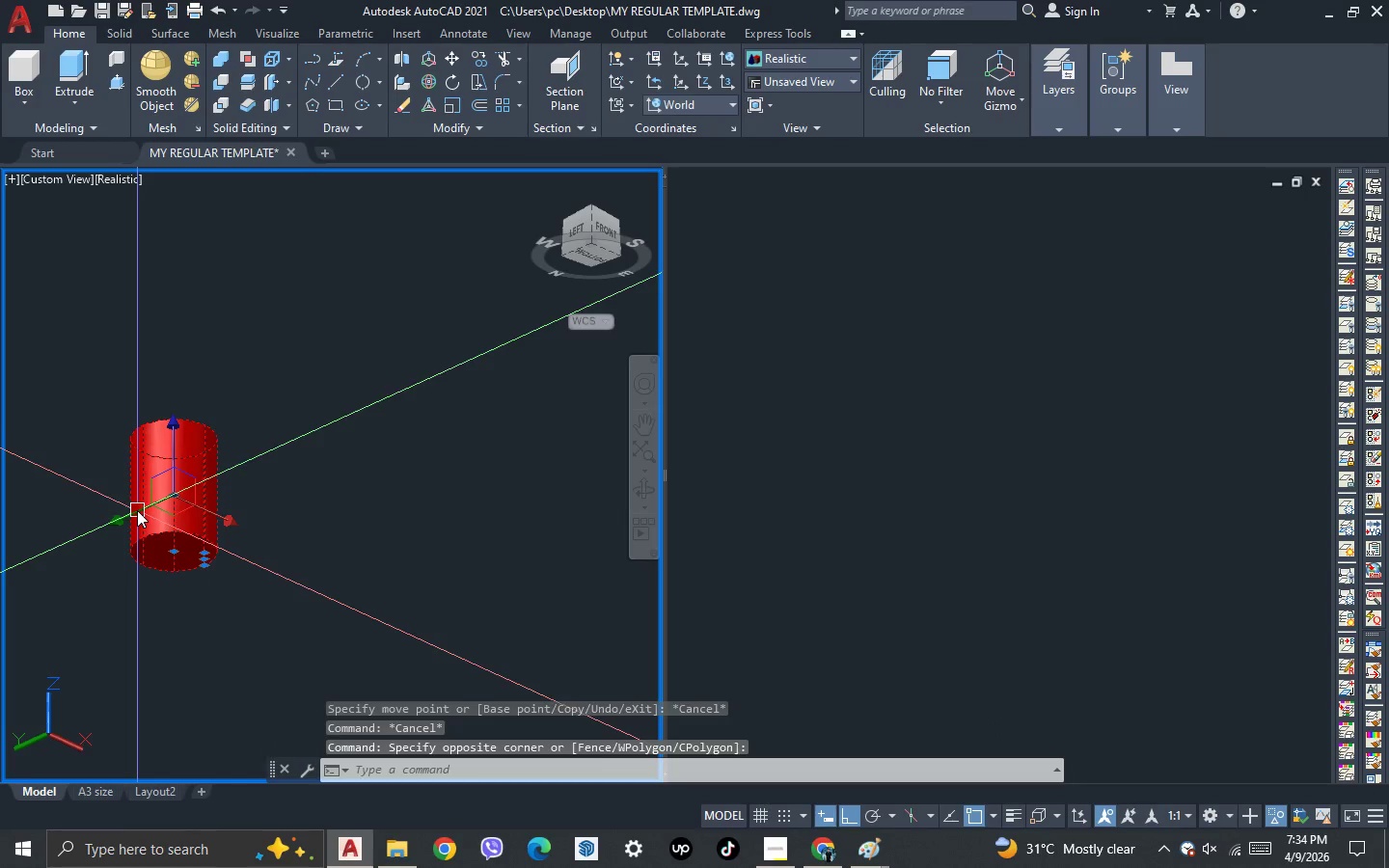 
hold_key(key=ShiftLeft, duration=1.17)
left_click([141, 560])
 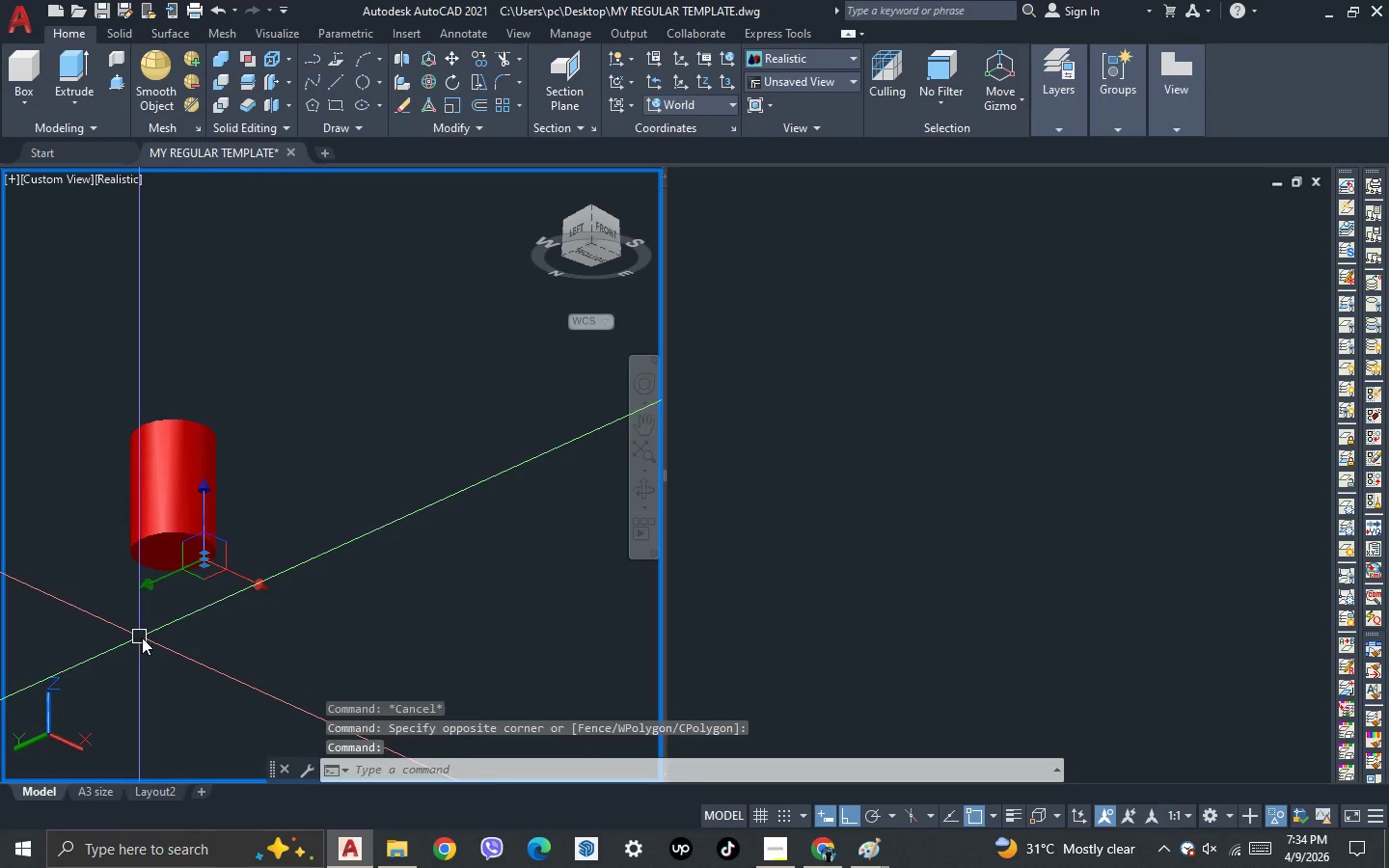 
key(Delete)
 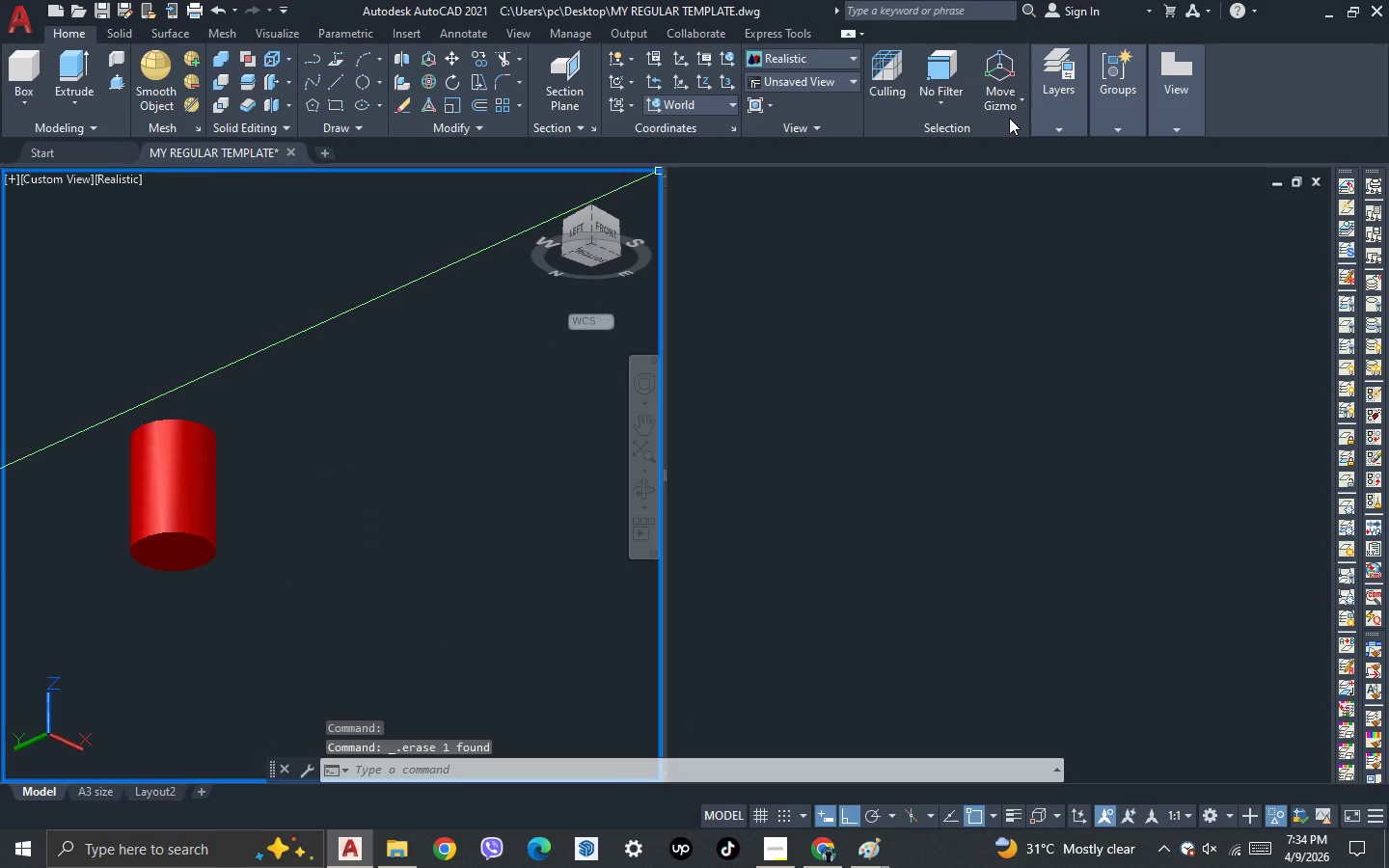 
left_click([1009, 115])
 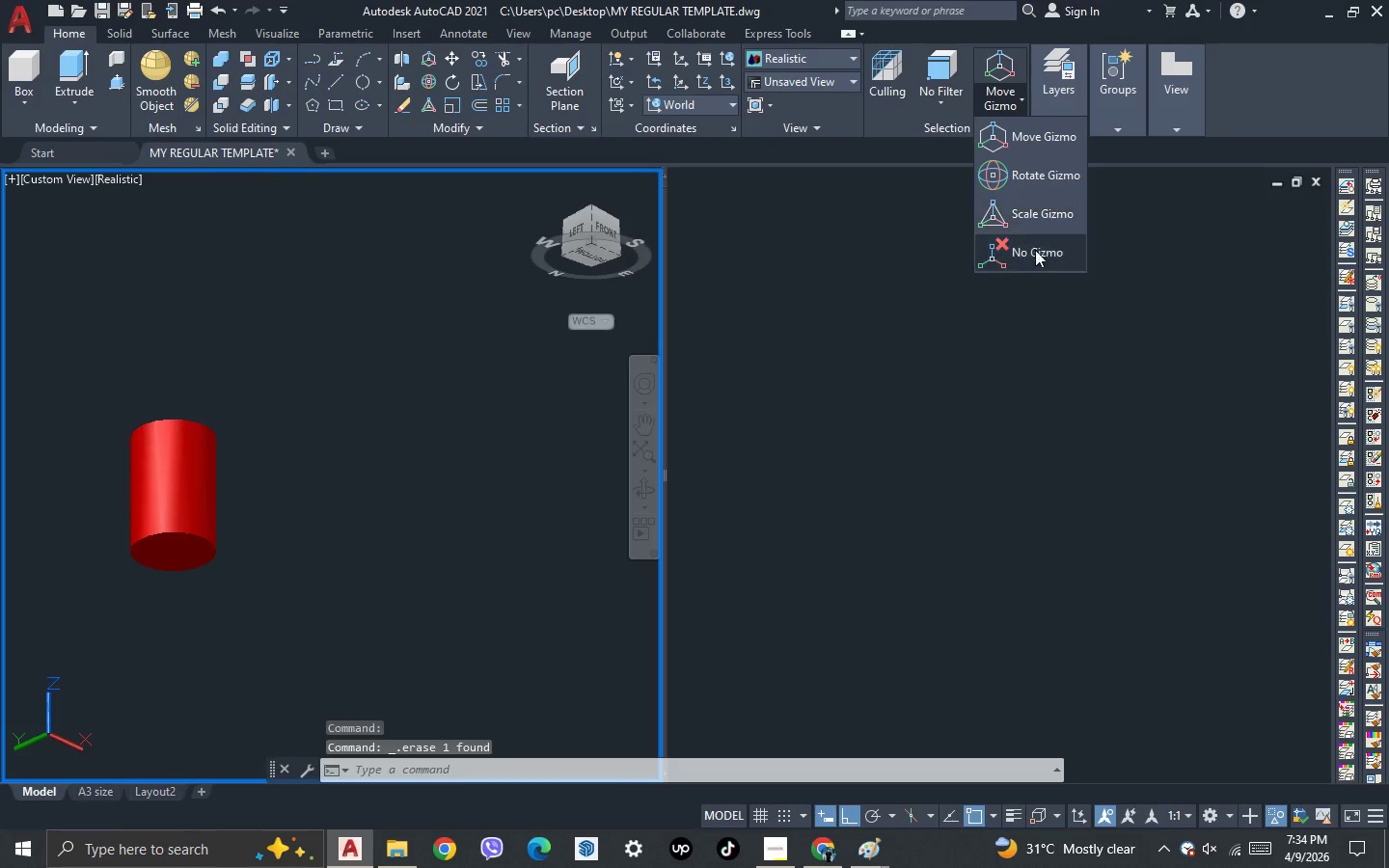 
left_click([1035, 266])
 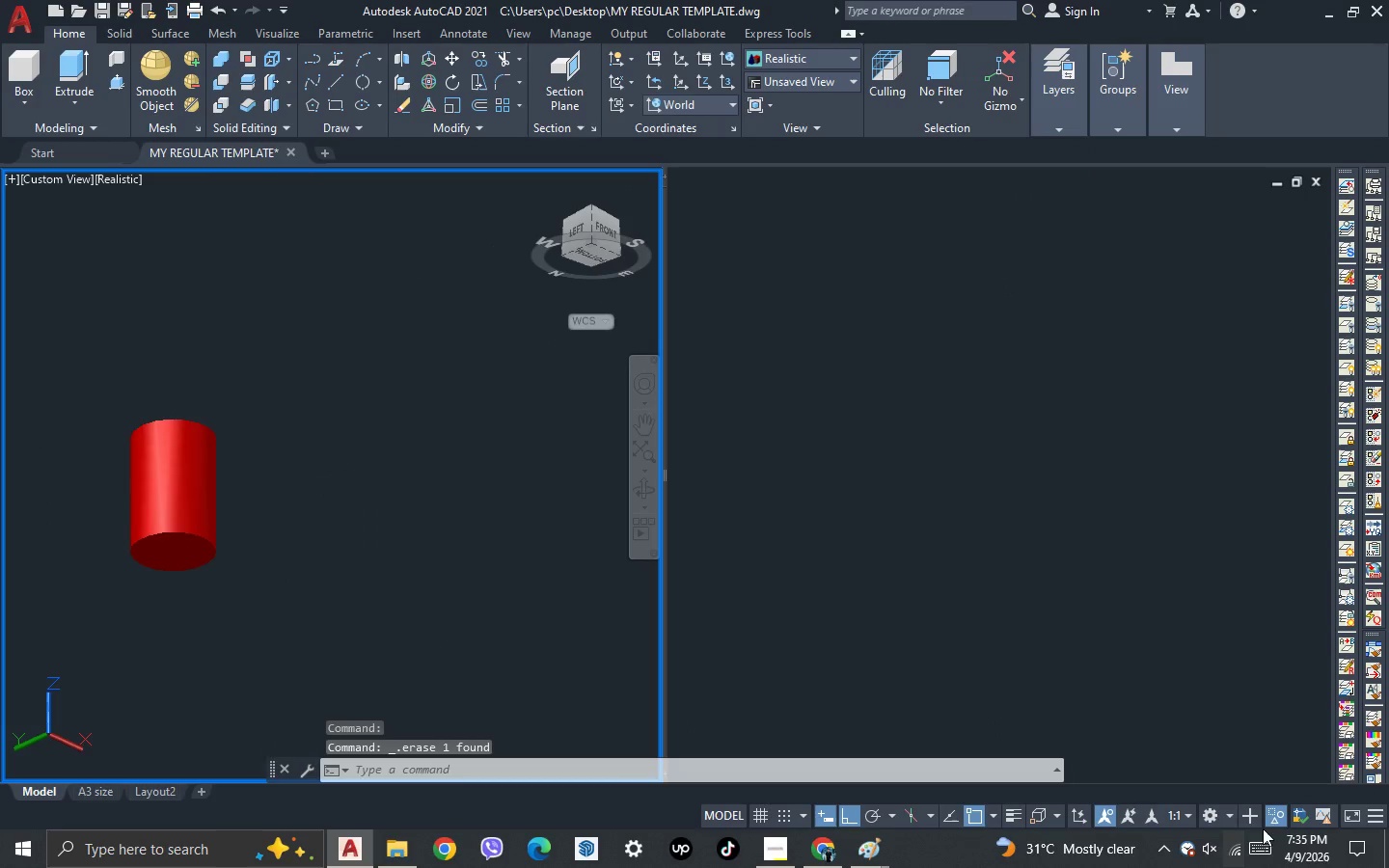 
left_click([1276, 817])
 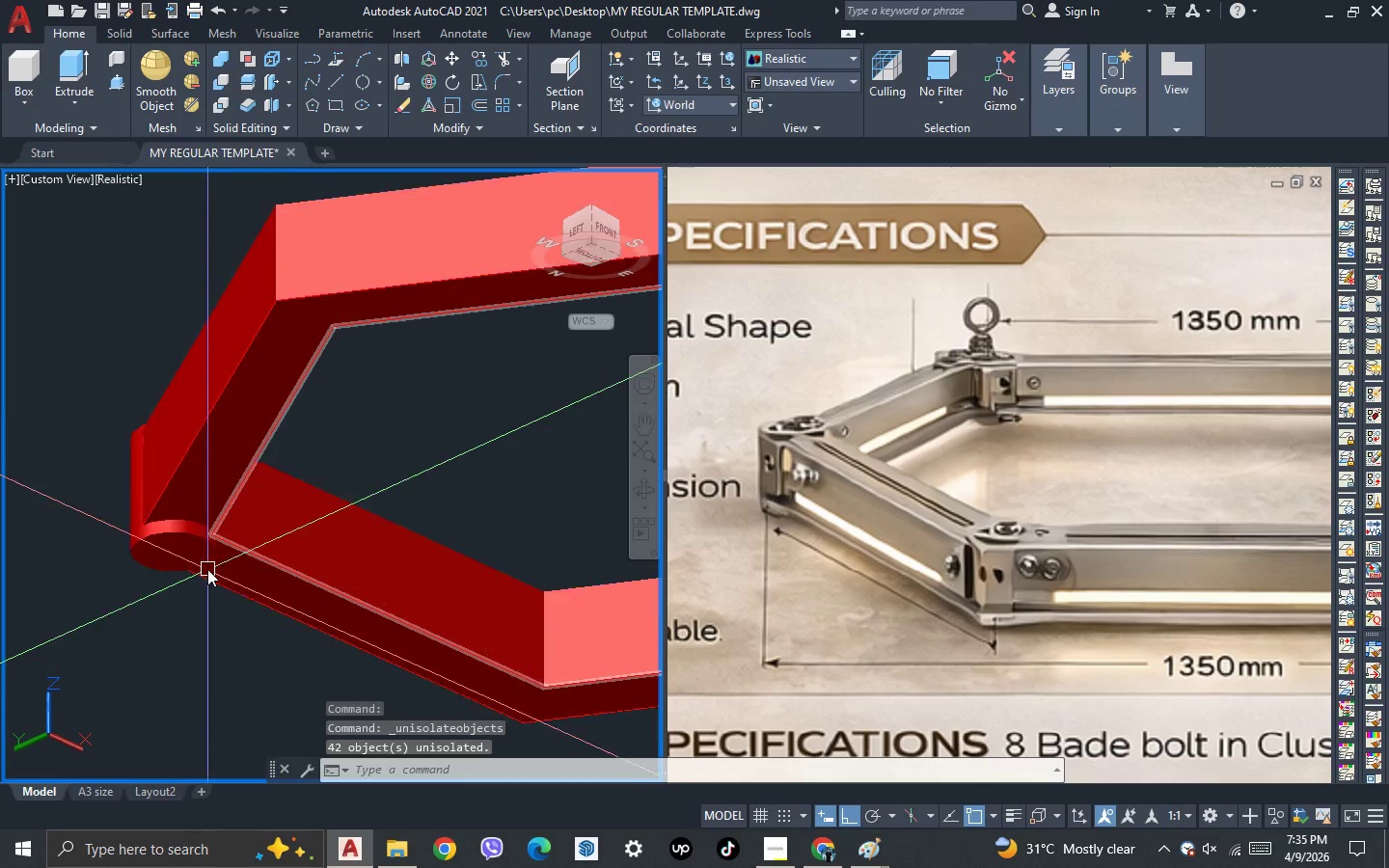 
key(3)
 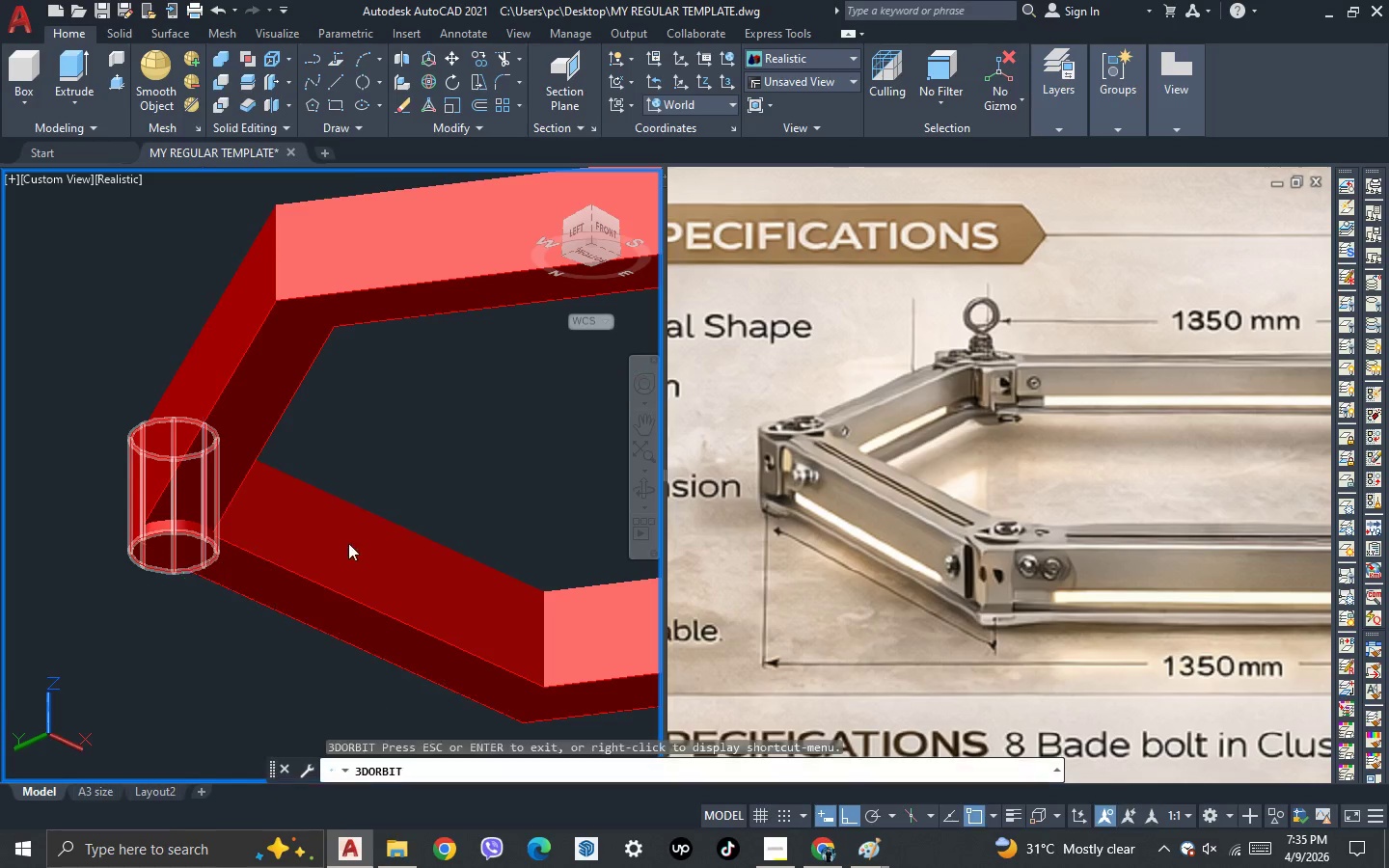 
key(Space)
 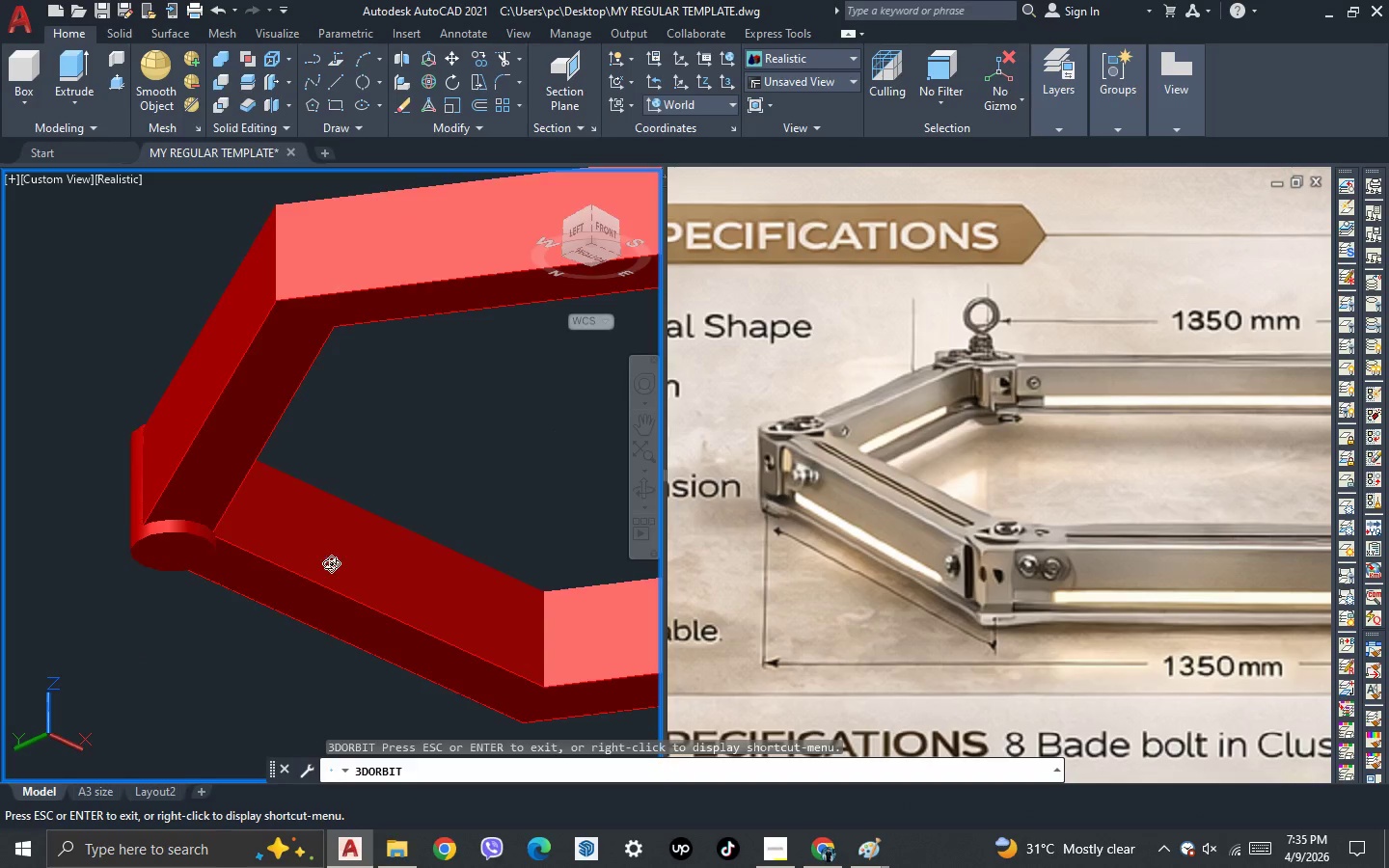 
left_click_drag(start_coordinate=[346, 545], to_coordinate=[128, 548])
 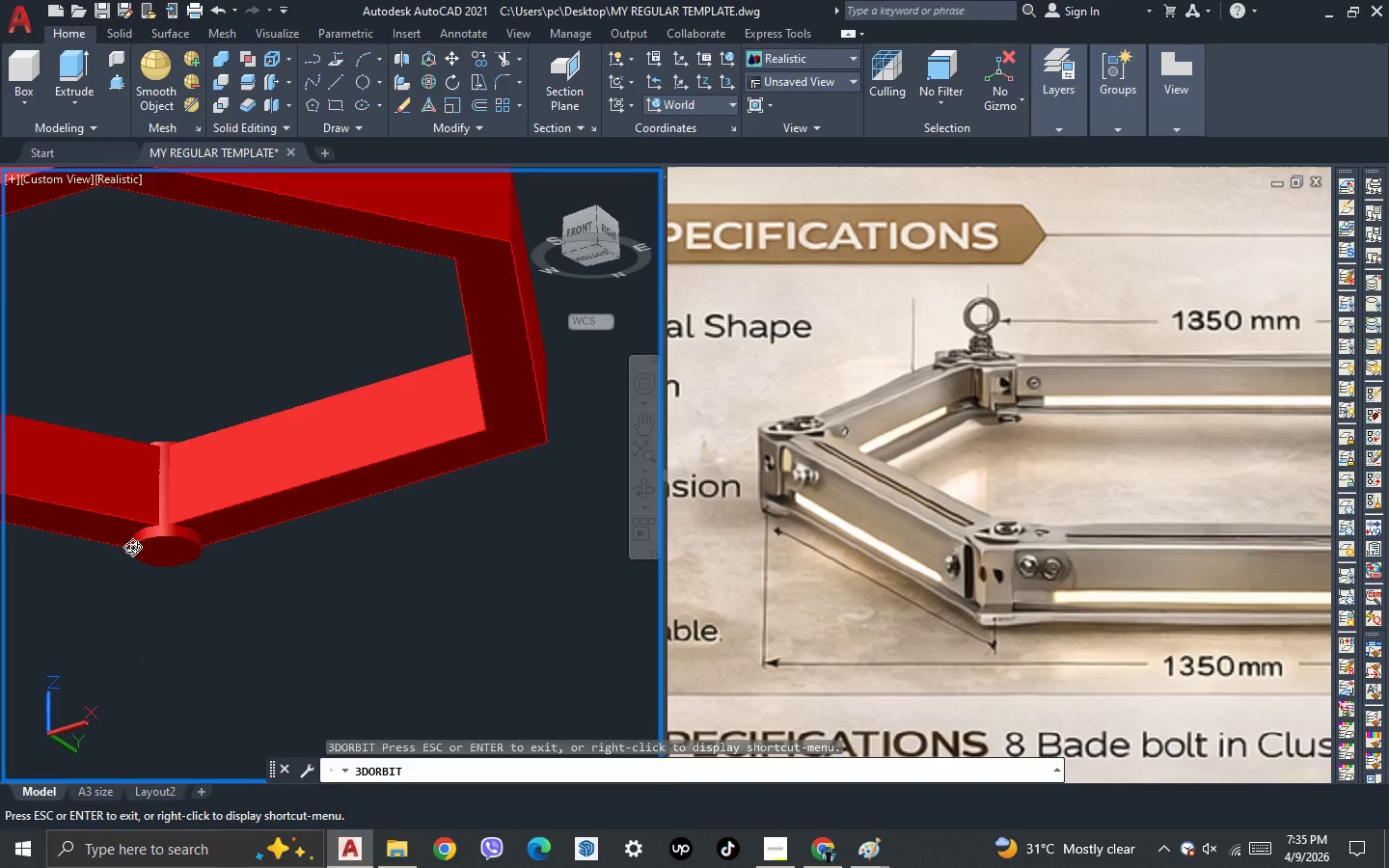 
left_click_drag(start_coordinate=[90, 499], to_coordinate=[301, 665])
 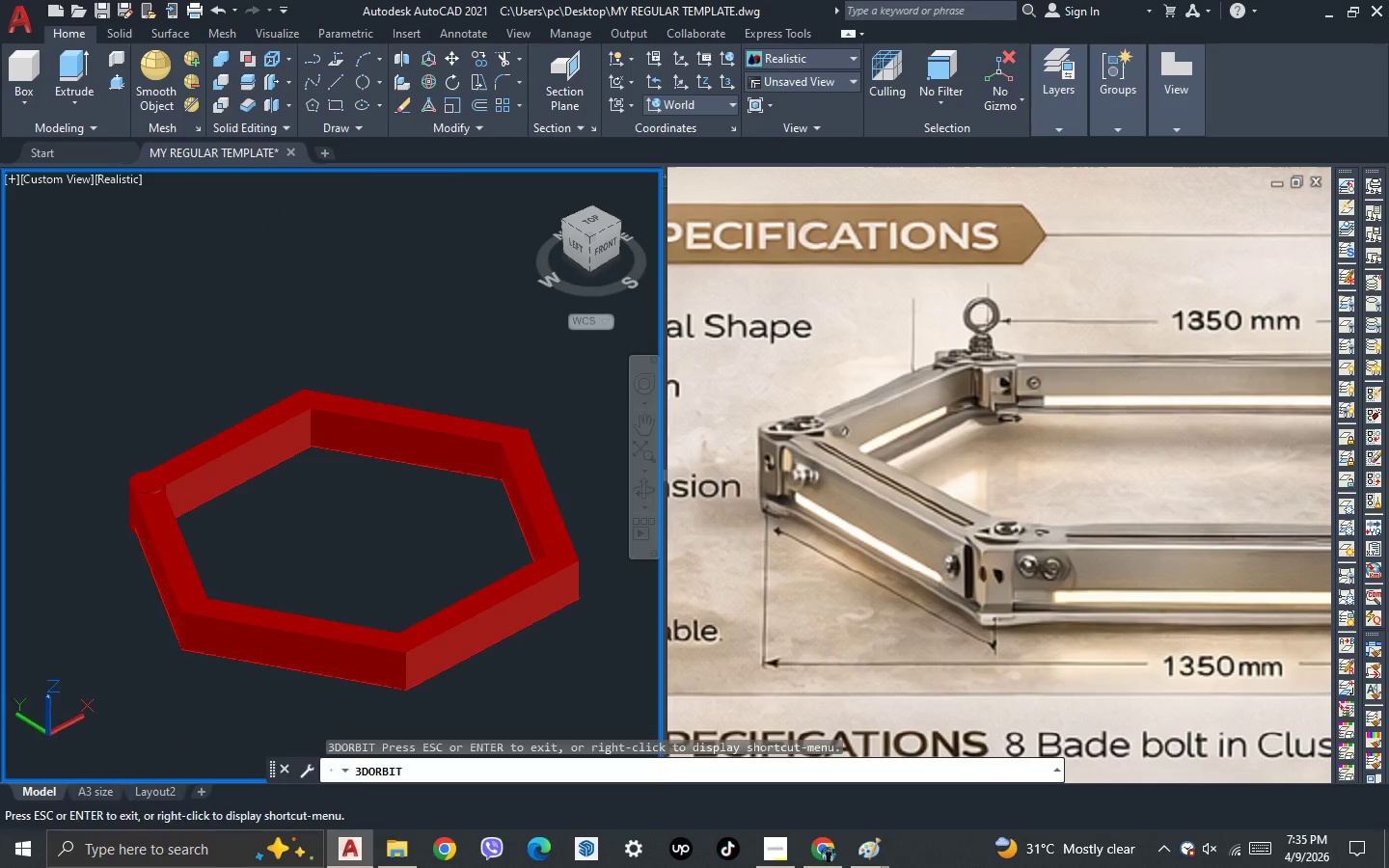 
scroll: coordinate [125, 480], scroll_direction: down, amount: 9.0
 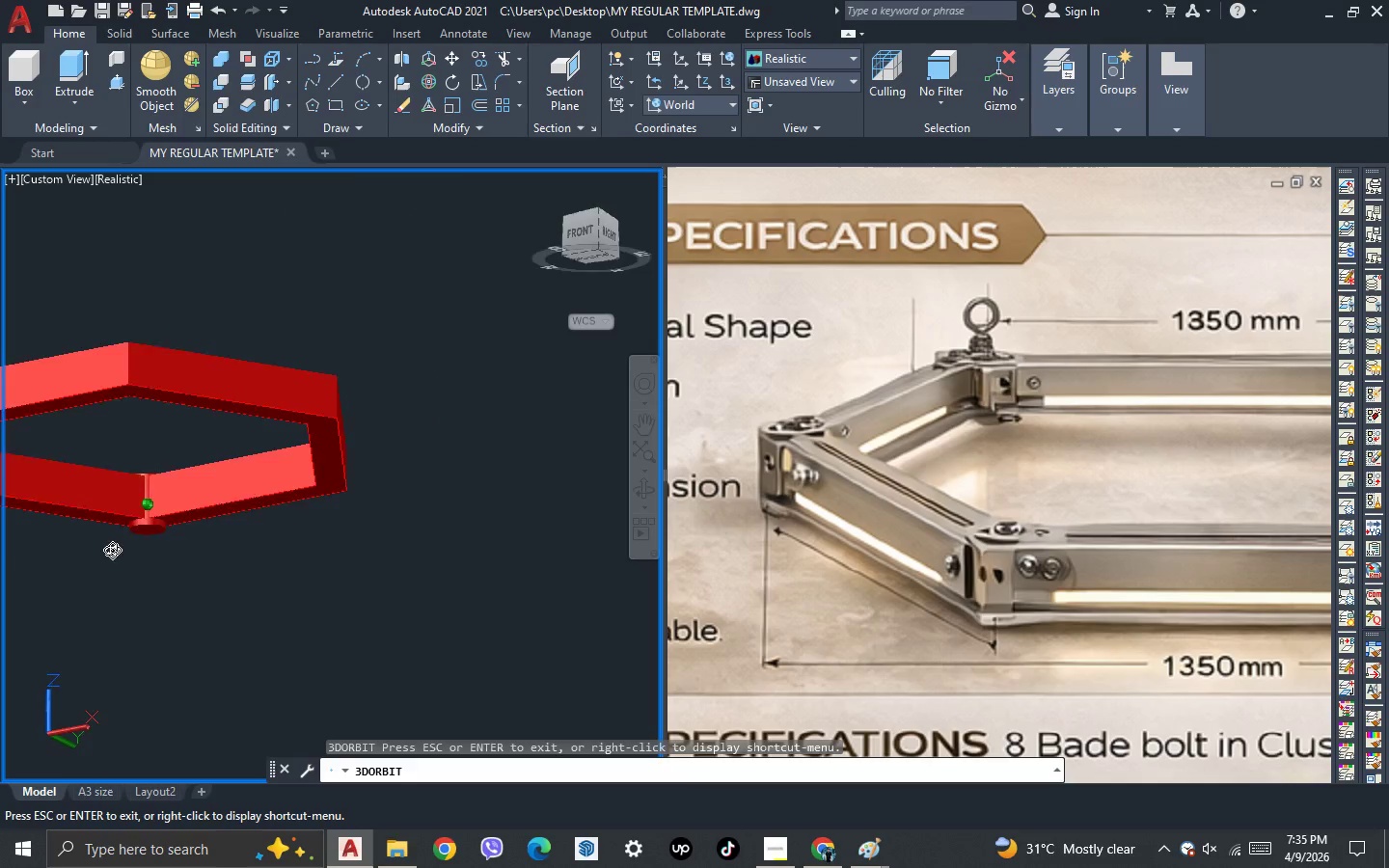 
key(Escape)
 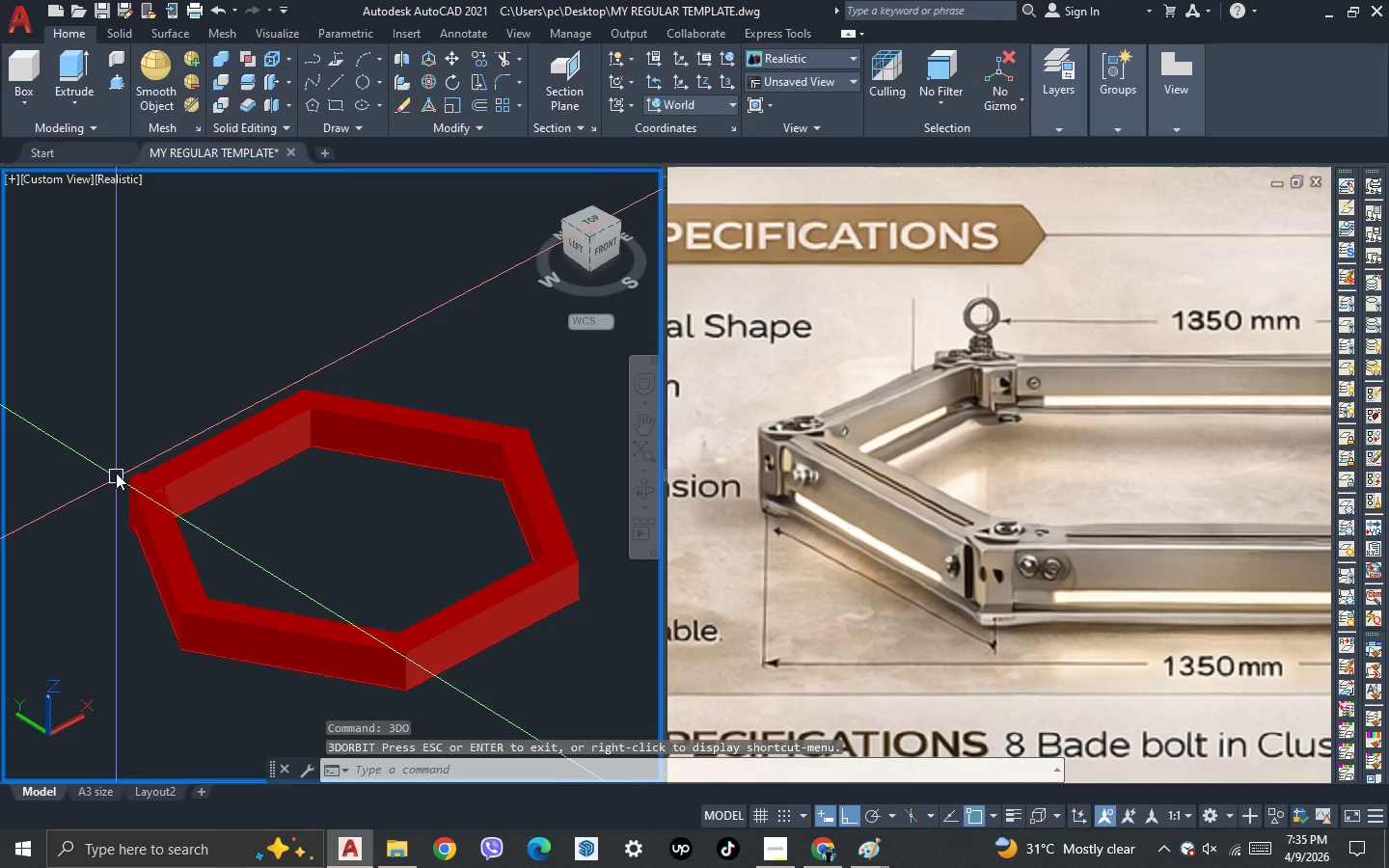 
scroll: coordinate [109, 430], scroll_direction: up, amount: 3.0
 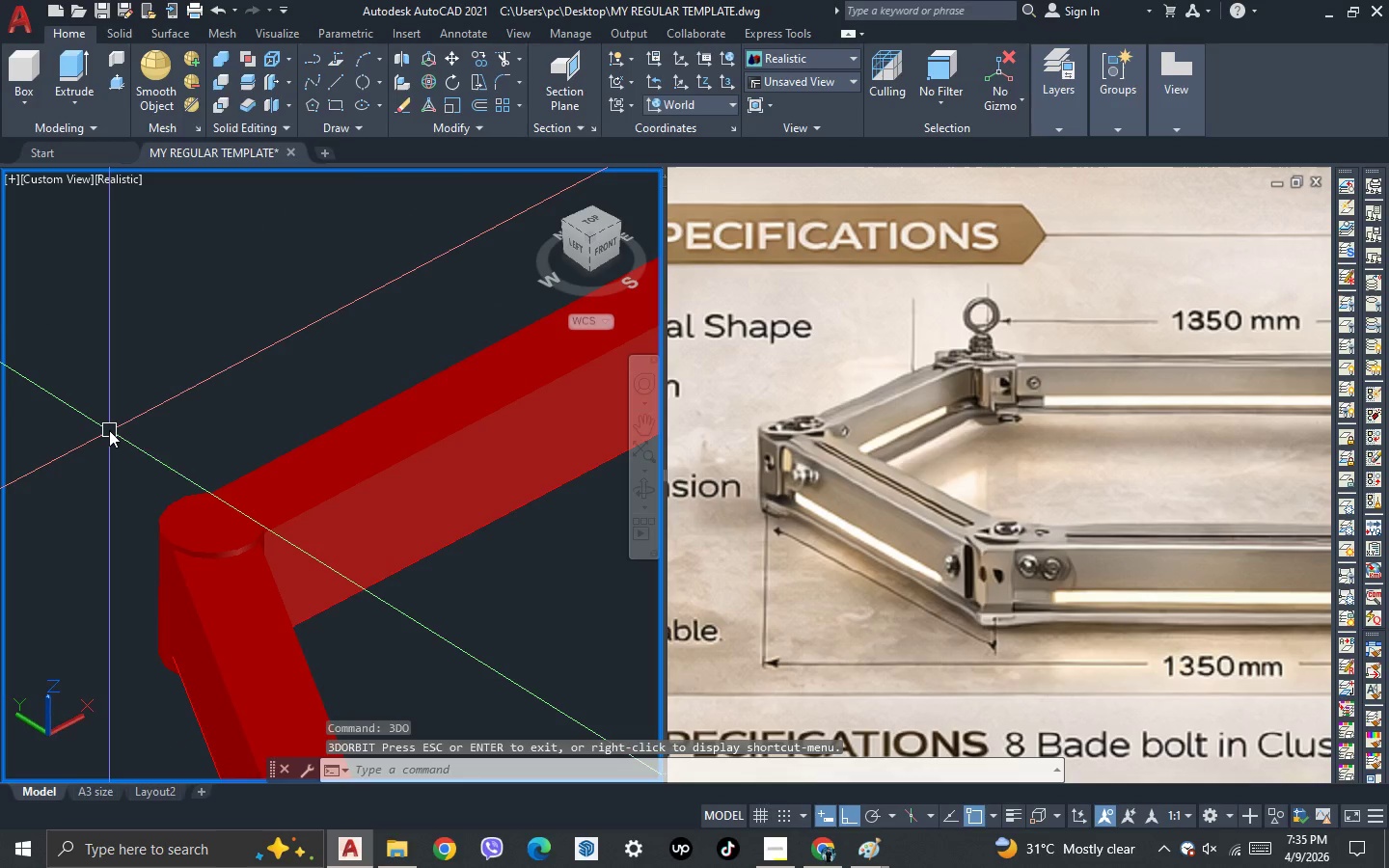 
type(pre)
 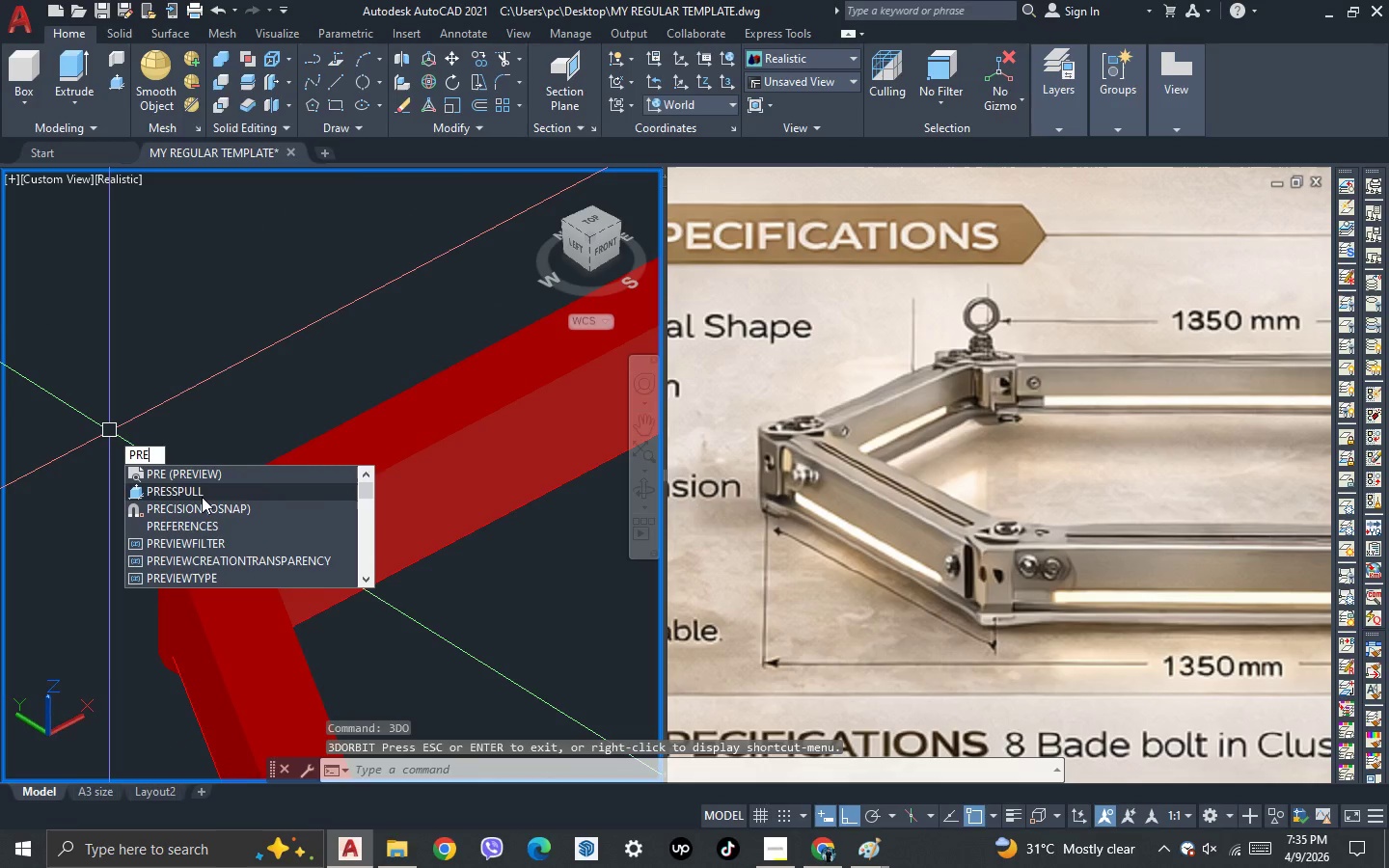 
left_click([202, 497])
 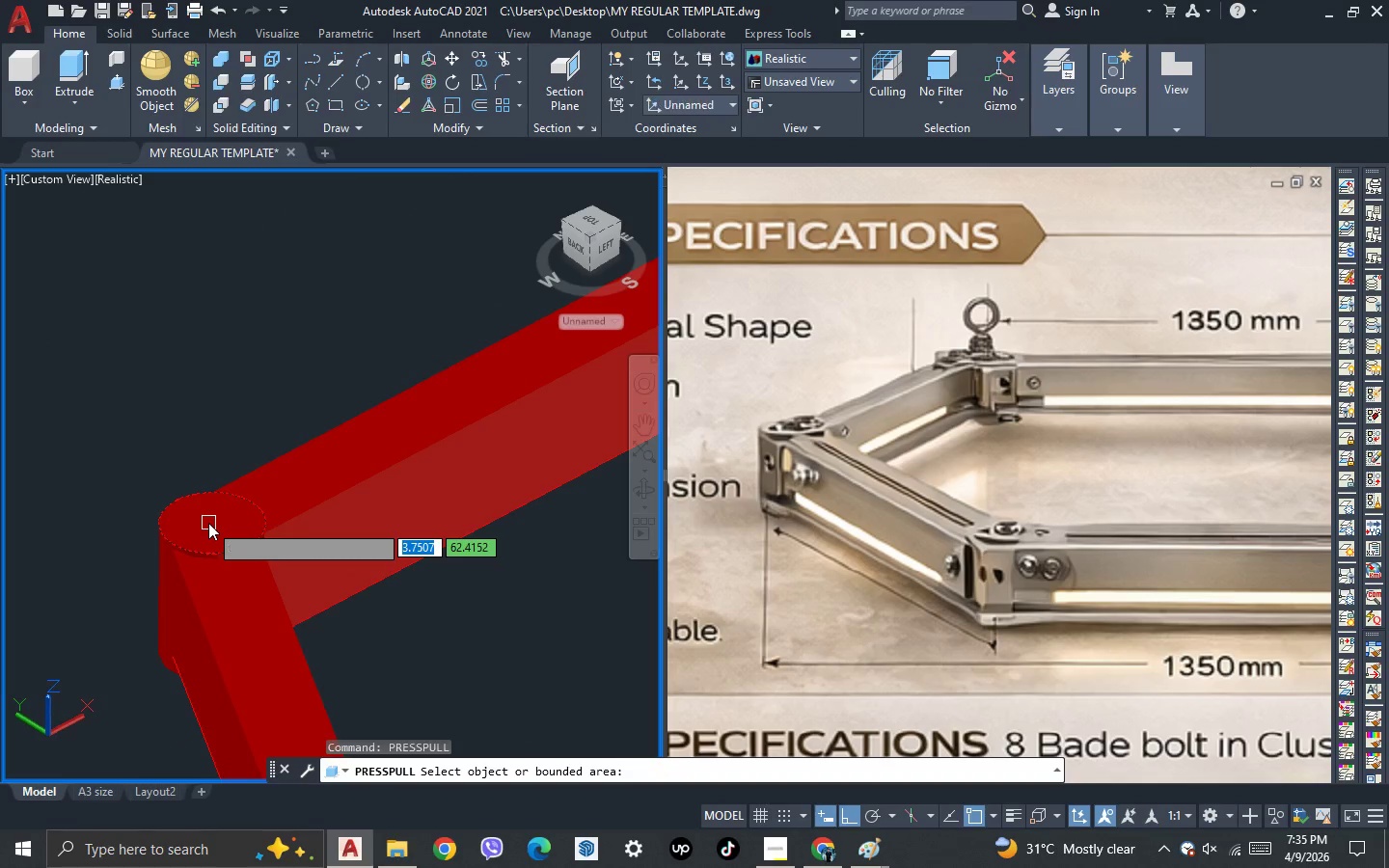 
left_click_drag(start_coordinate=[208, 523], to_coordinate=[179, 571])
 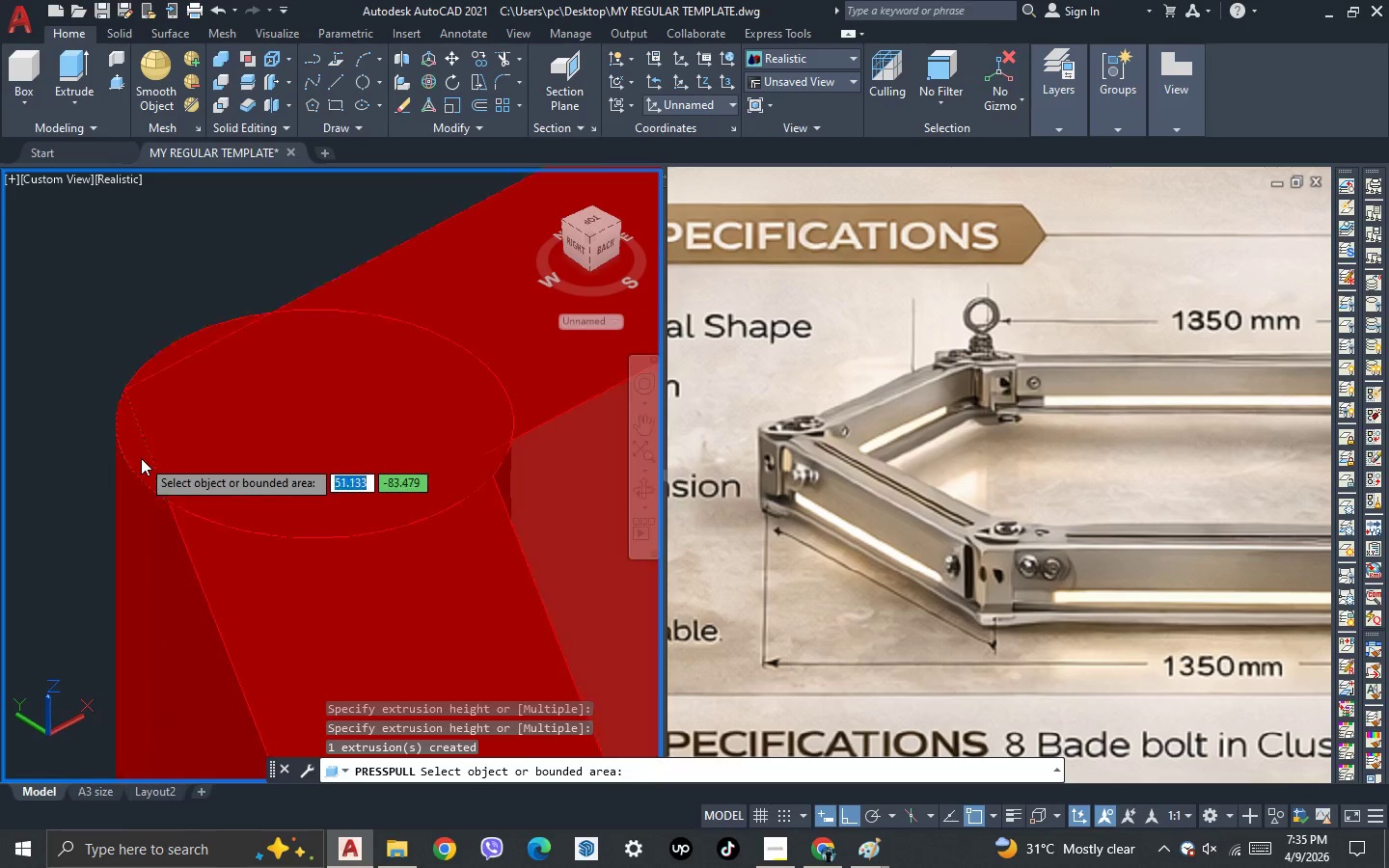 
scroll: coordinate [177, 556], scroll_direction: up, amount: 5.0
 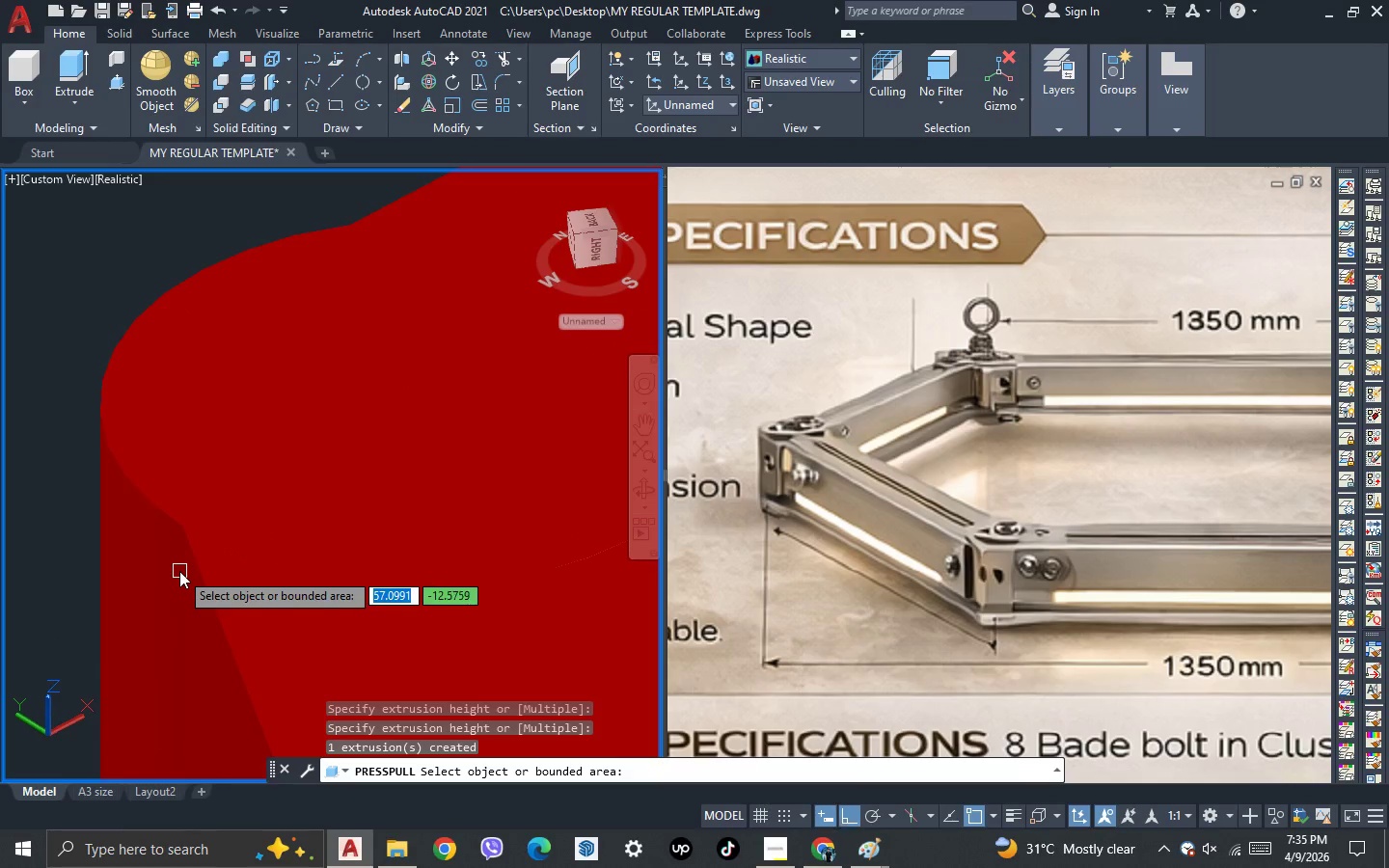 
key(Escape)
 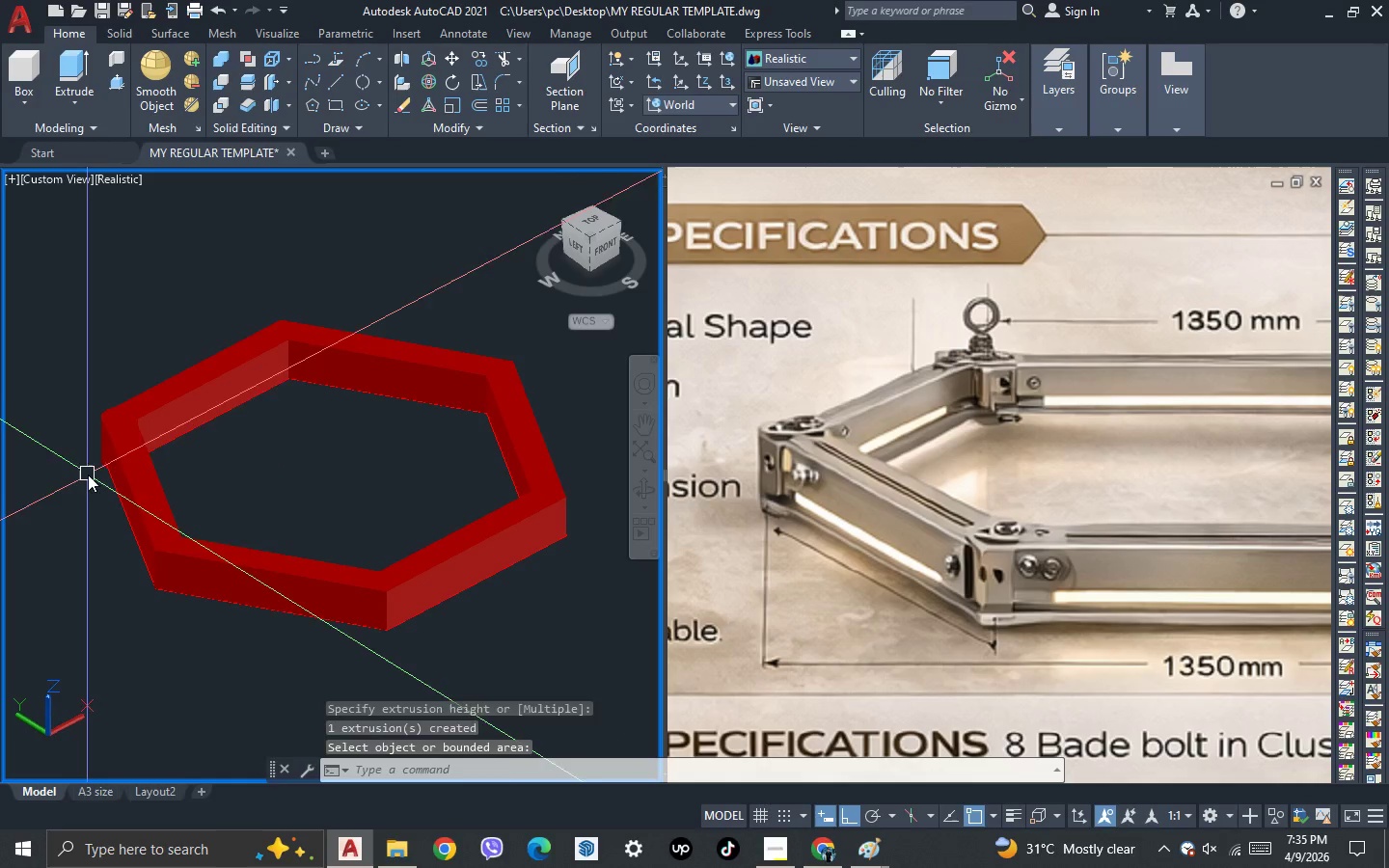 
key(Escape)
 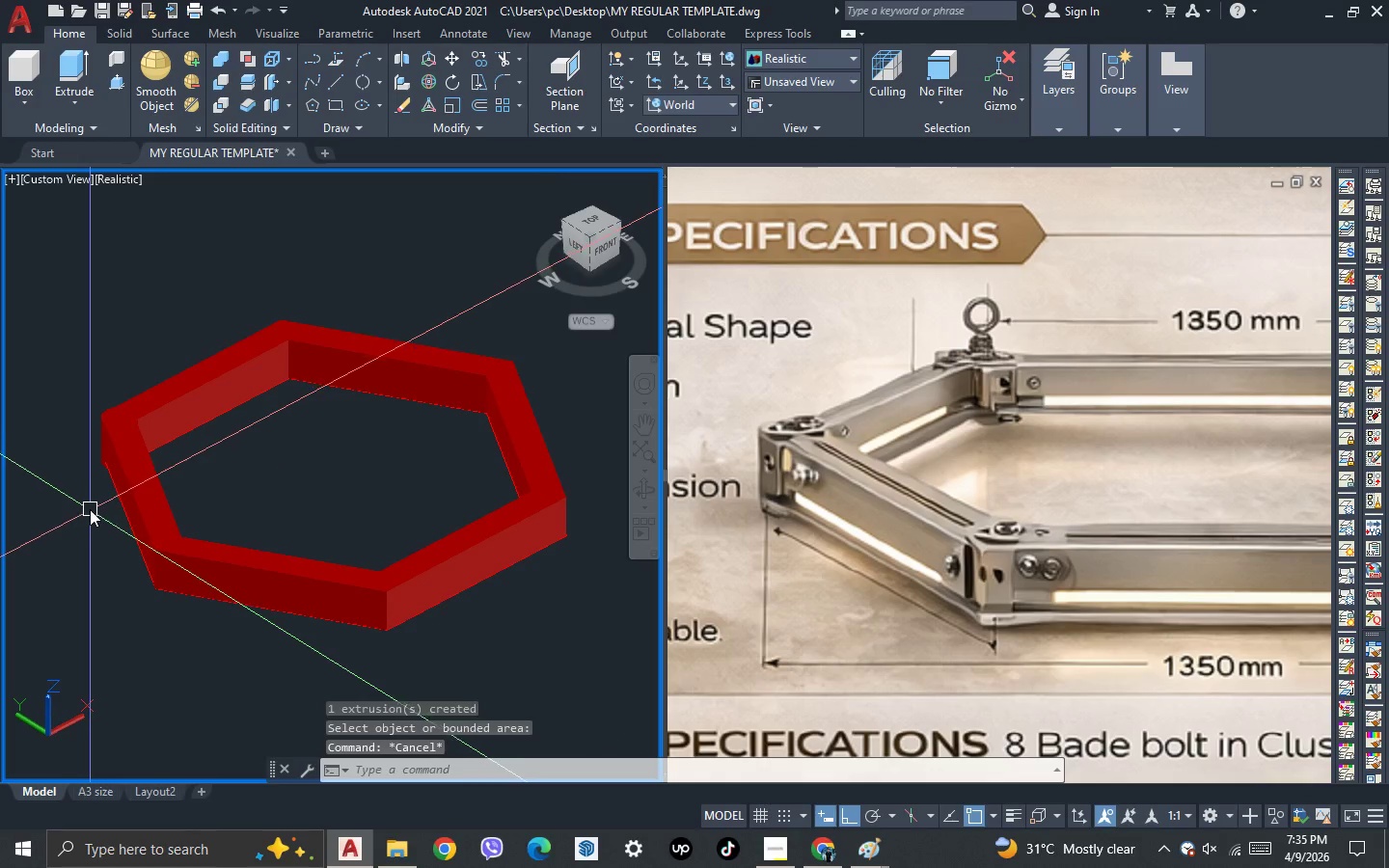 
scroll: coordinate [90, 409], scroll_direction: down, amount: 6.0
 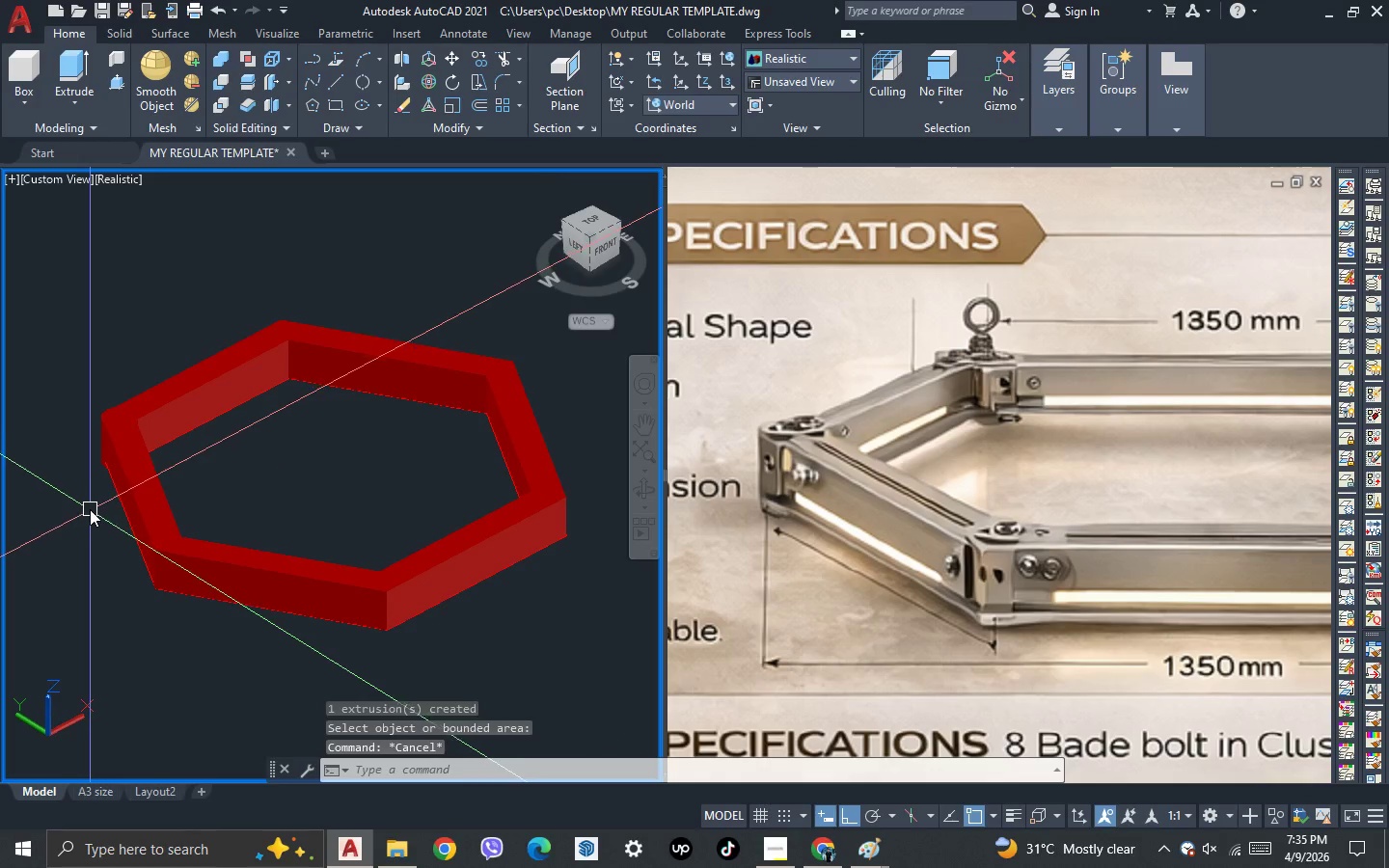 
key(Escape)
 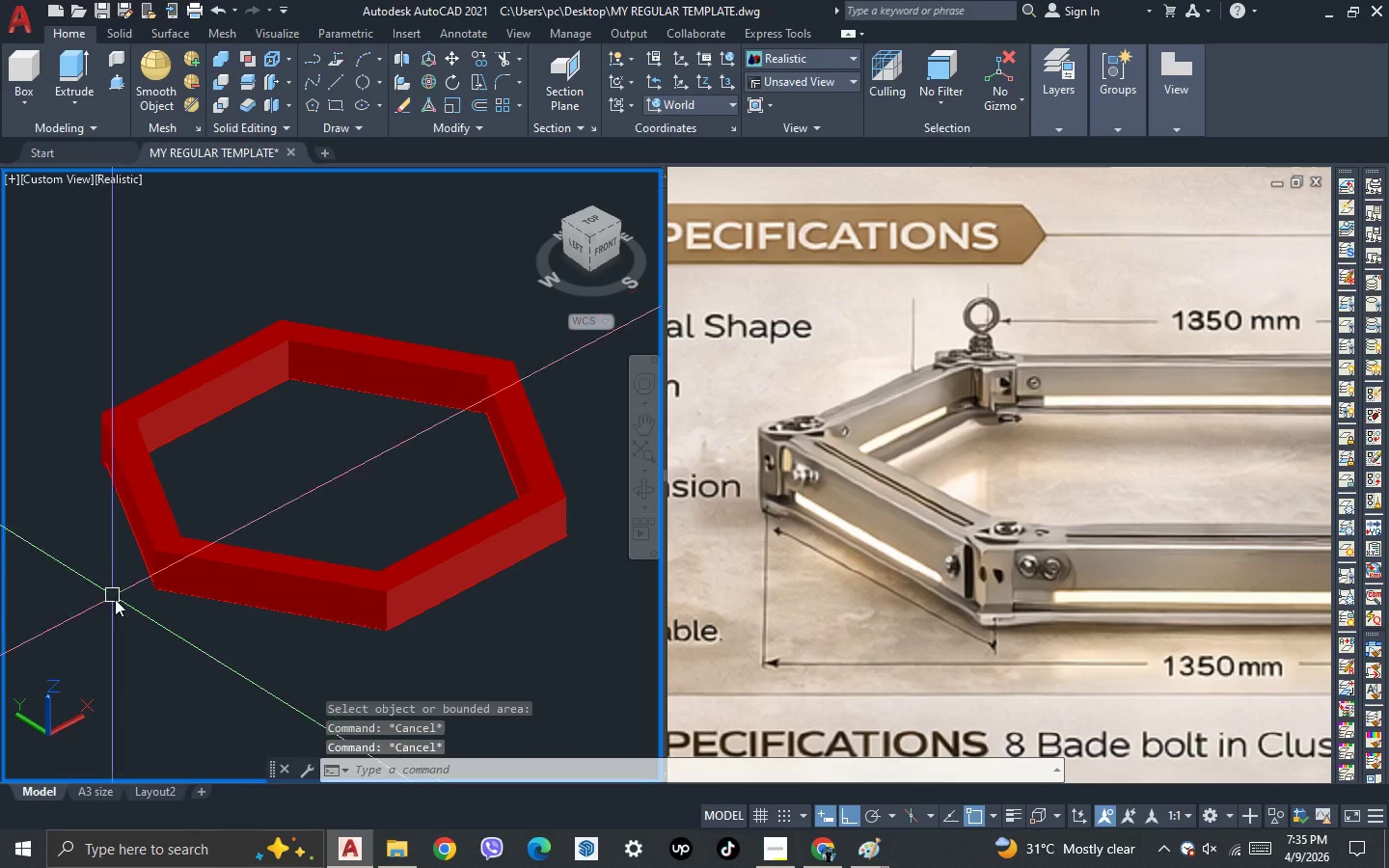 
key(3)
 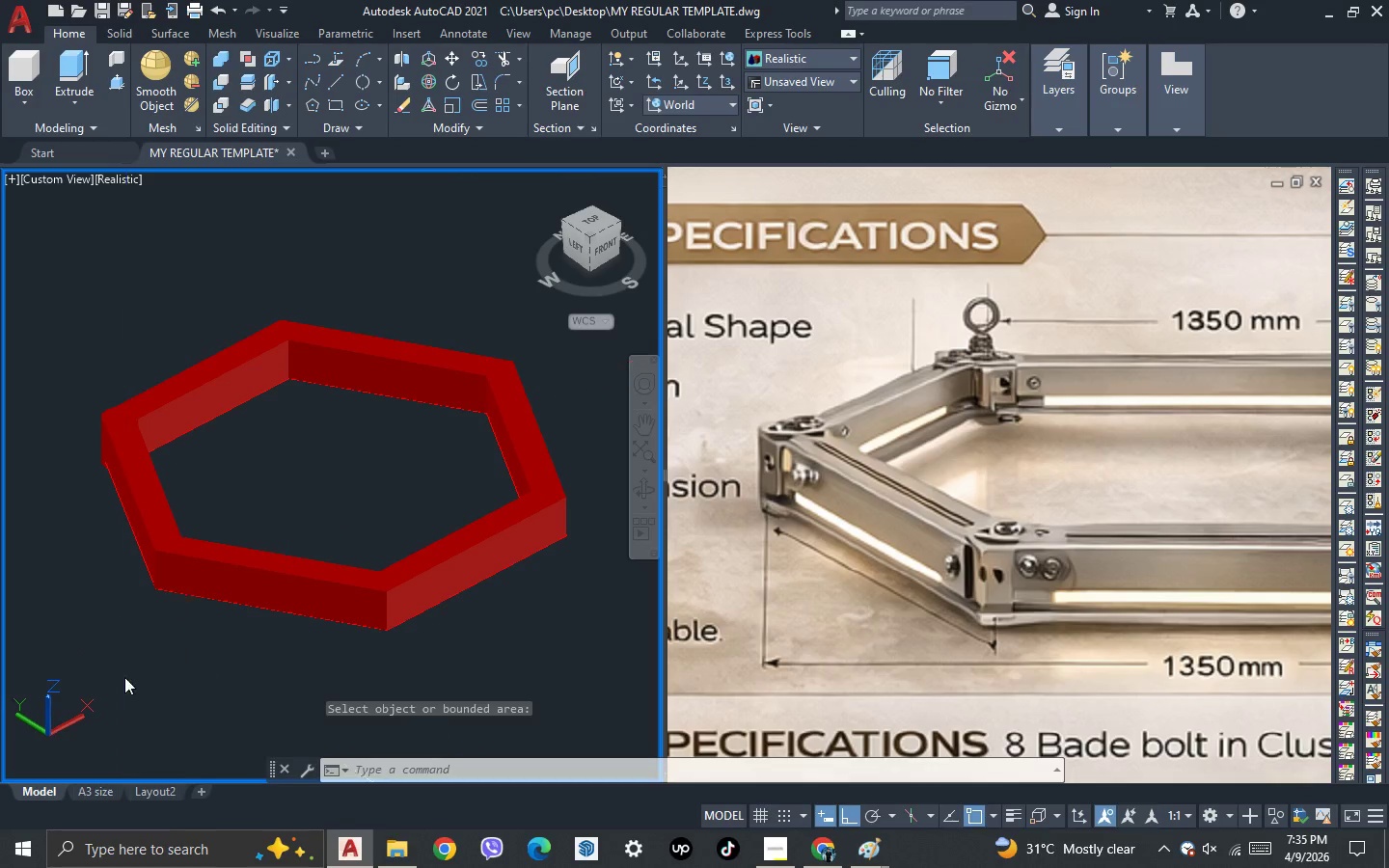 
key(Space)
 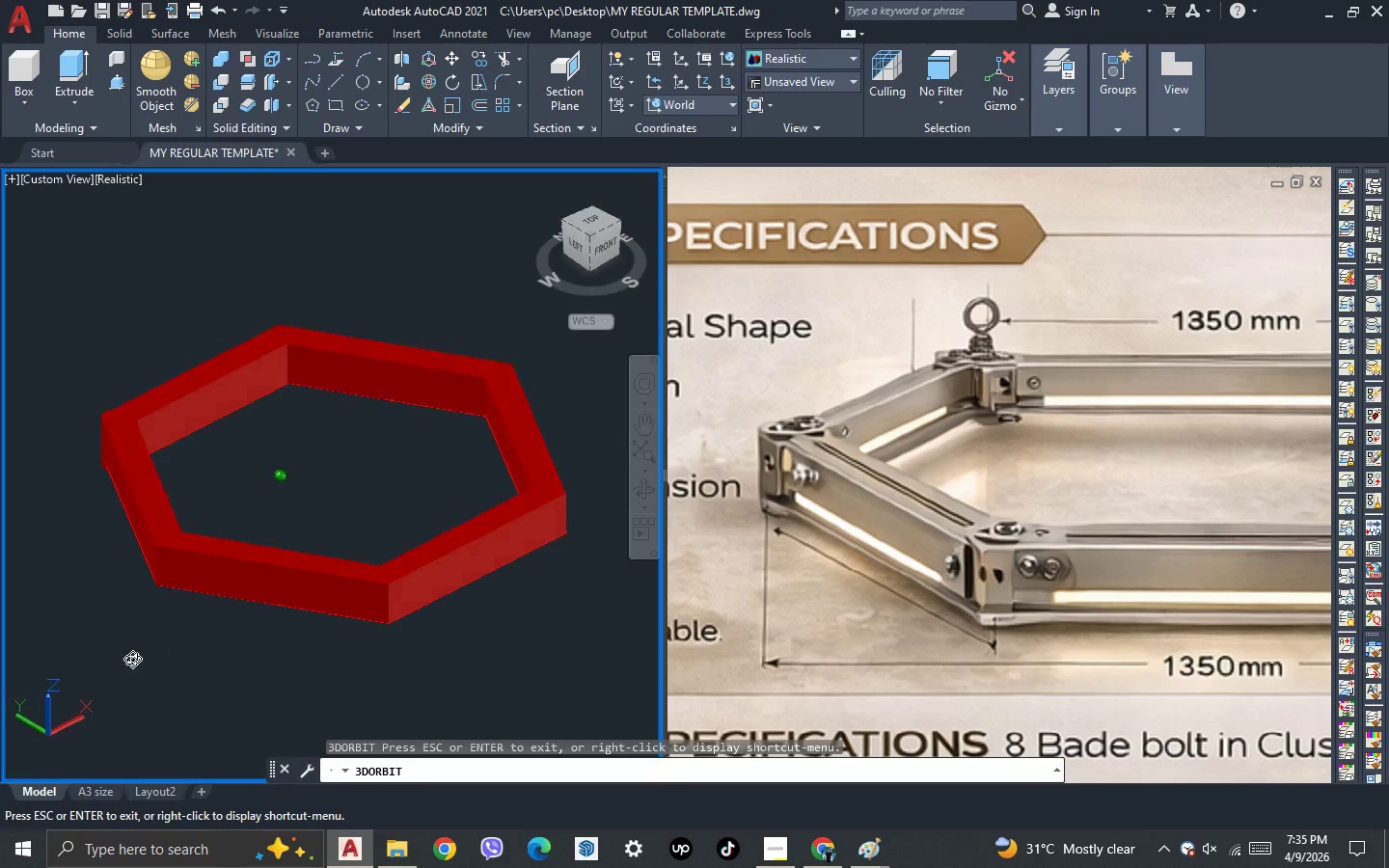 
left_click_drag(start_coordinate=[124, 676], to_coordinate=[209, 586])
 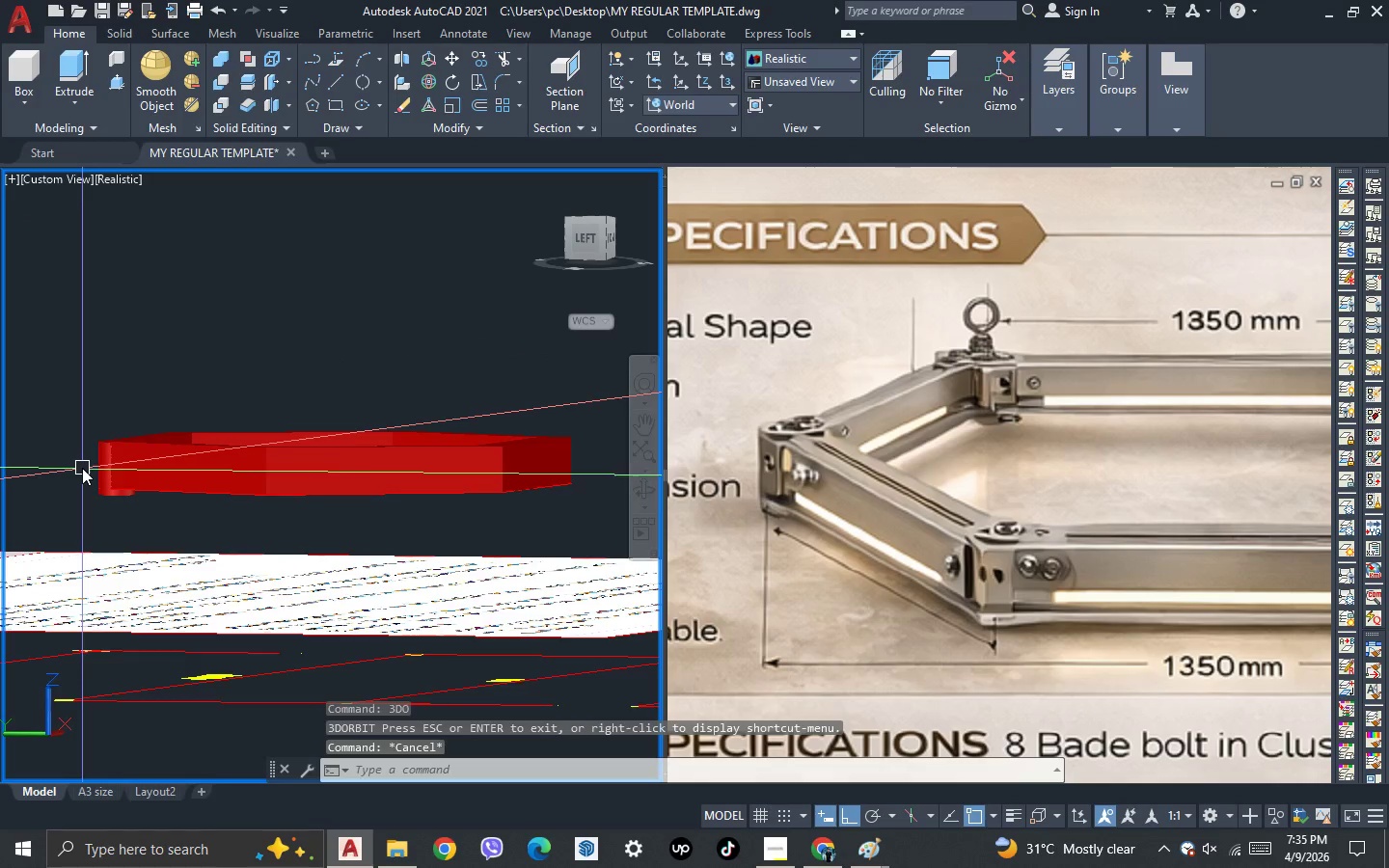 
key(Escape)
 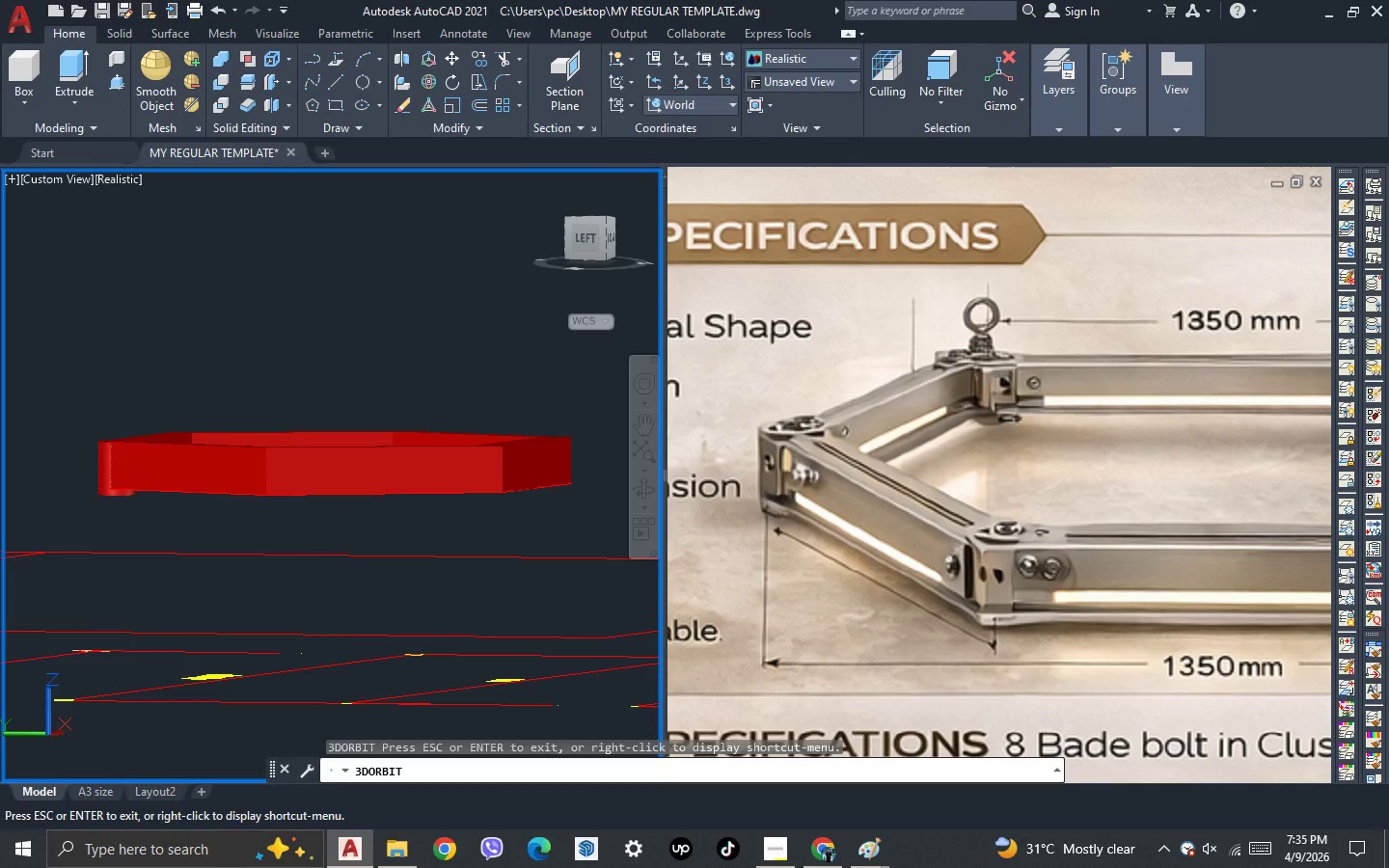 
key(Escape)
 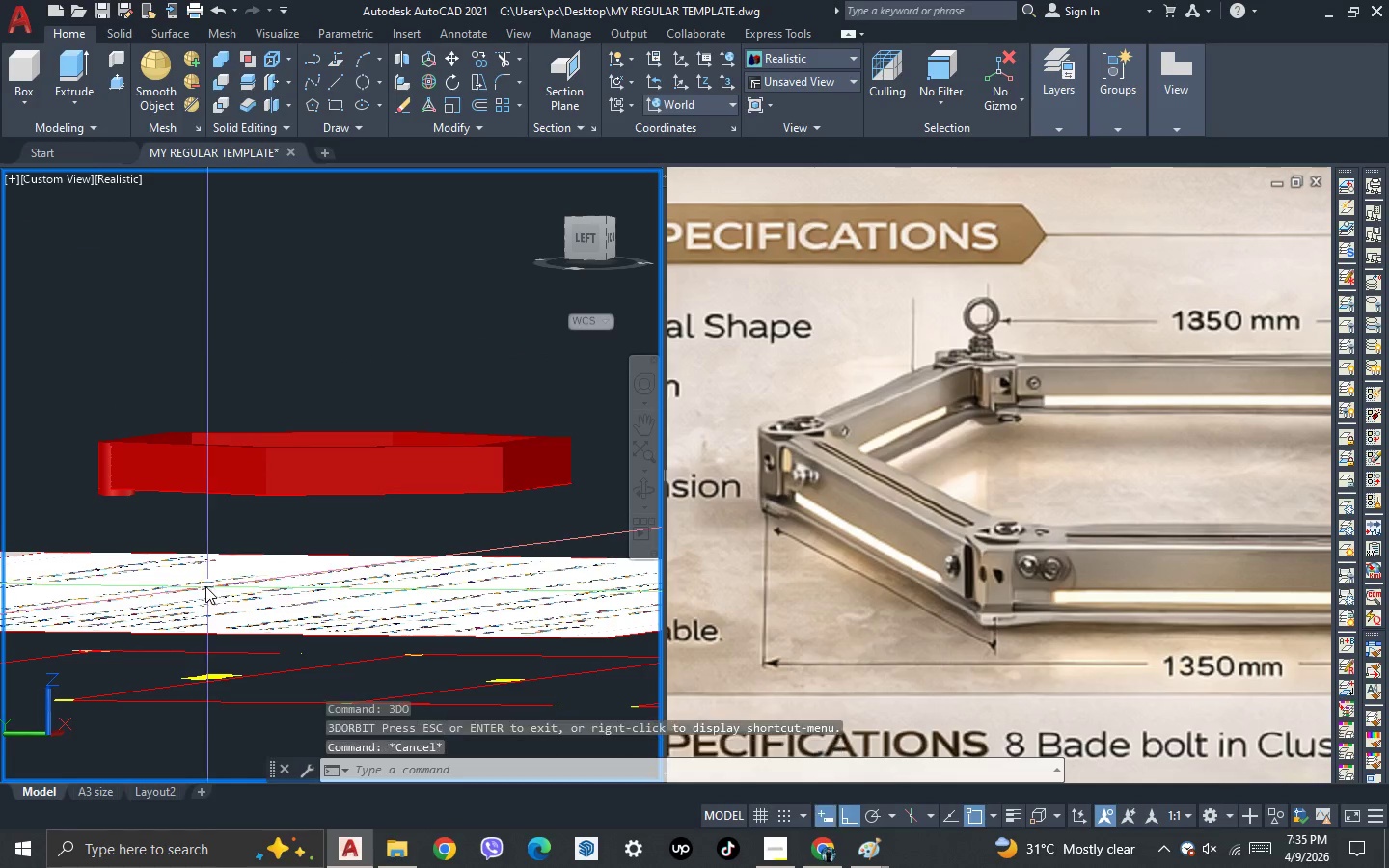 
key(Escape)
 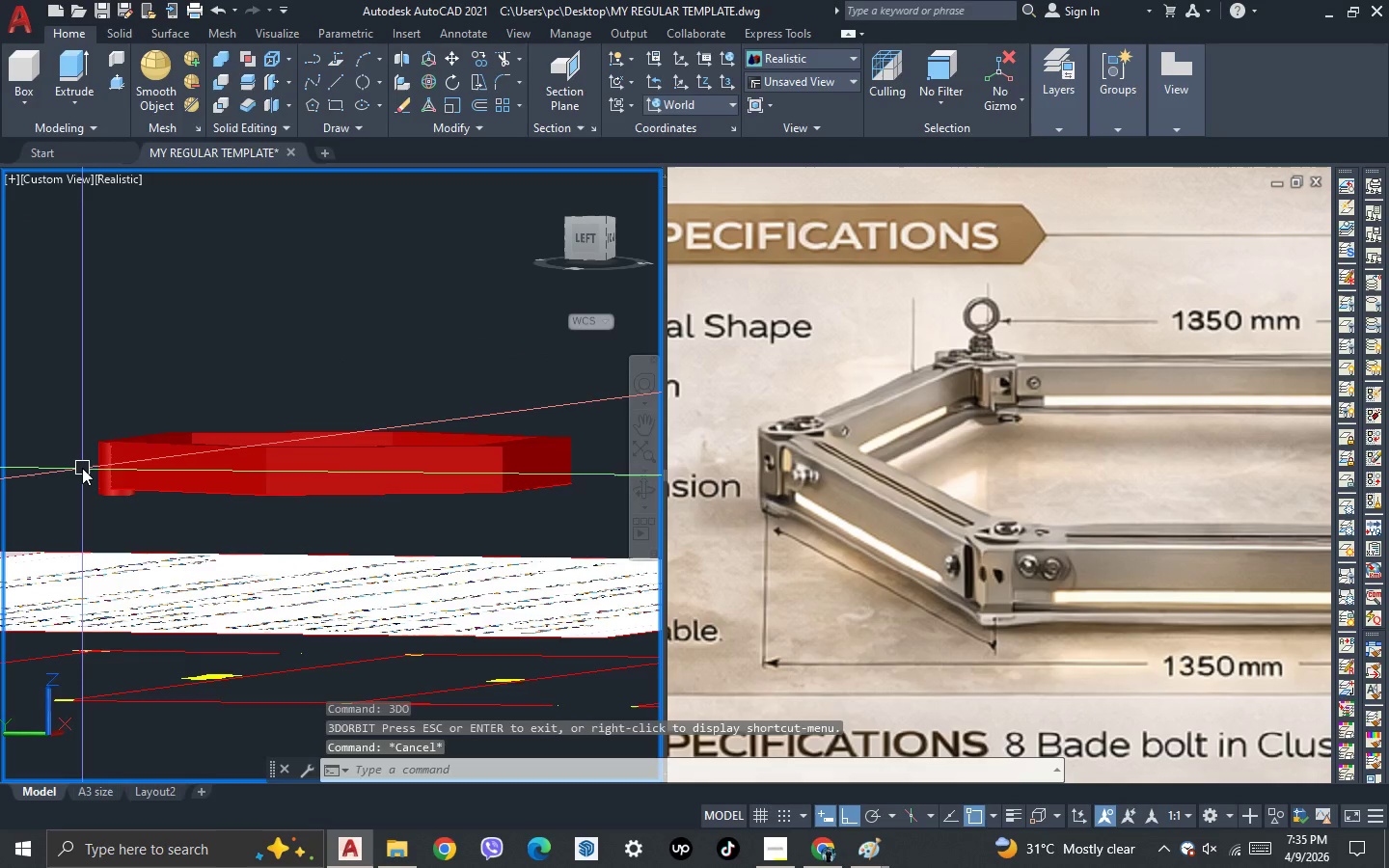 
scroll: coordinate [82, 468], scroll_direction: up, amount: 1.0
 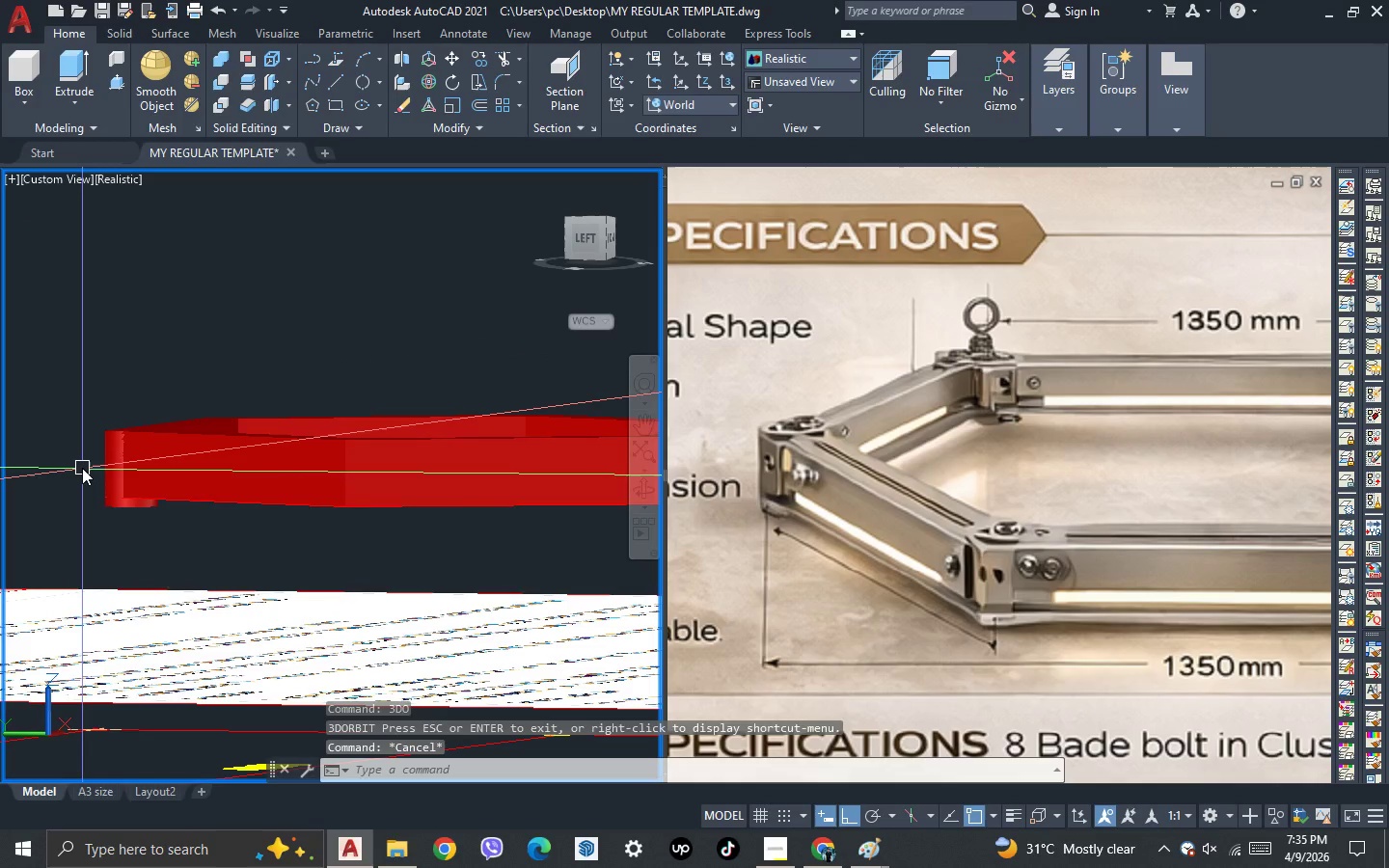 
type(di )
 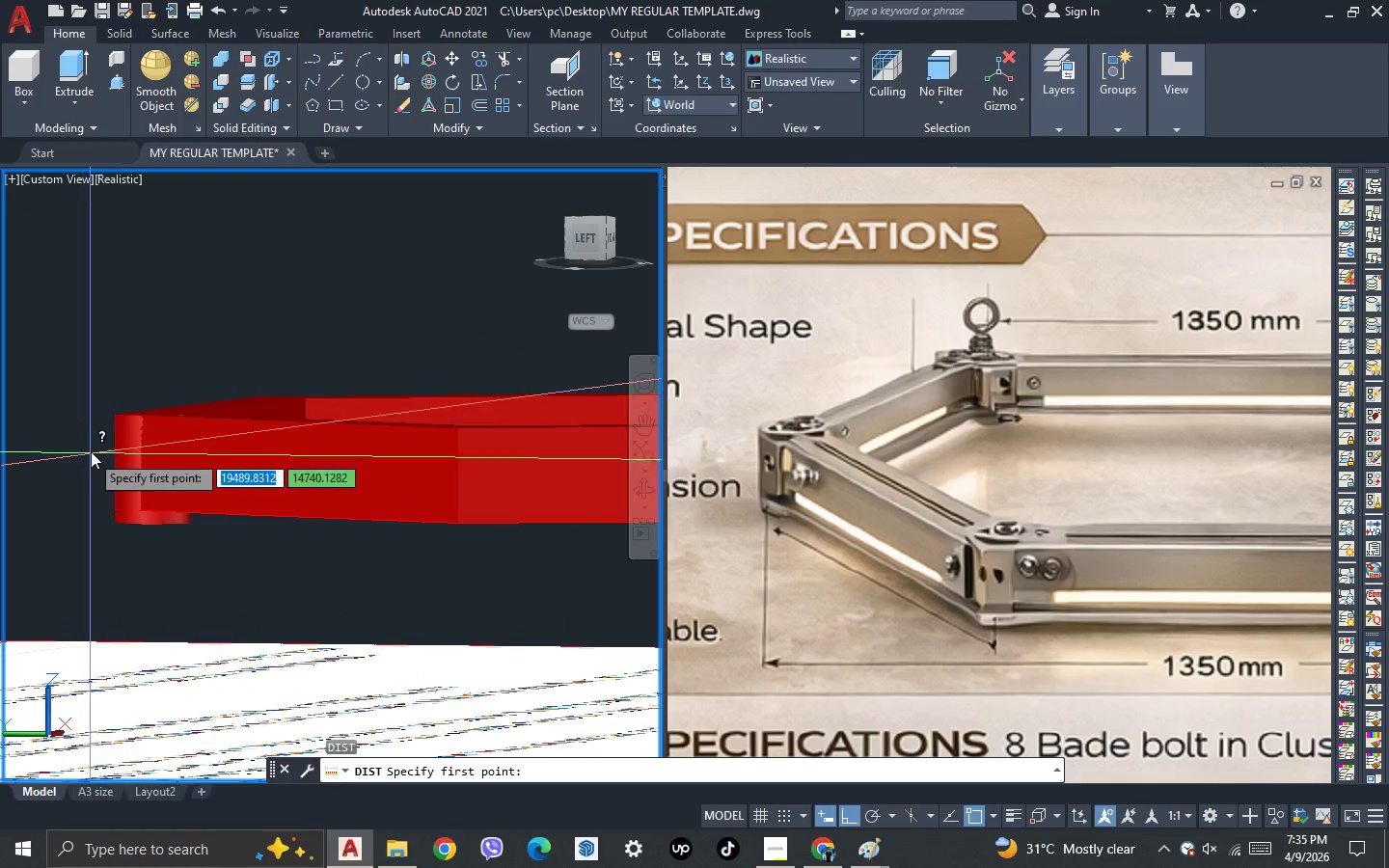 
scroll: coordinate [82, 468], scroll_direction: up, amount: 1.0
 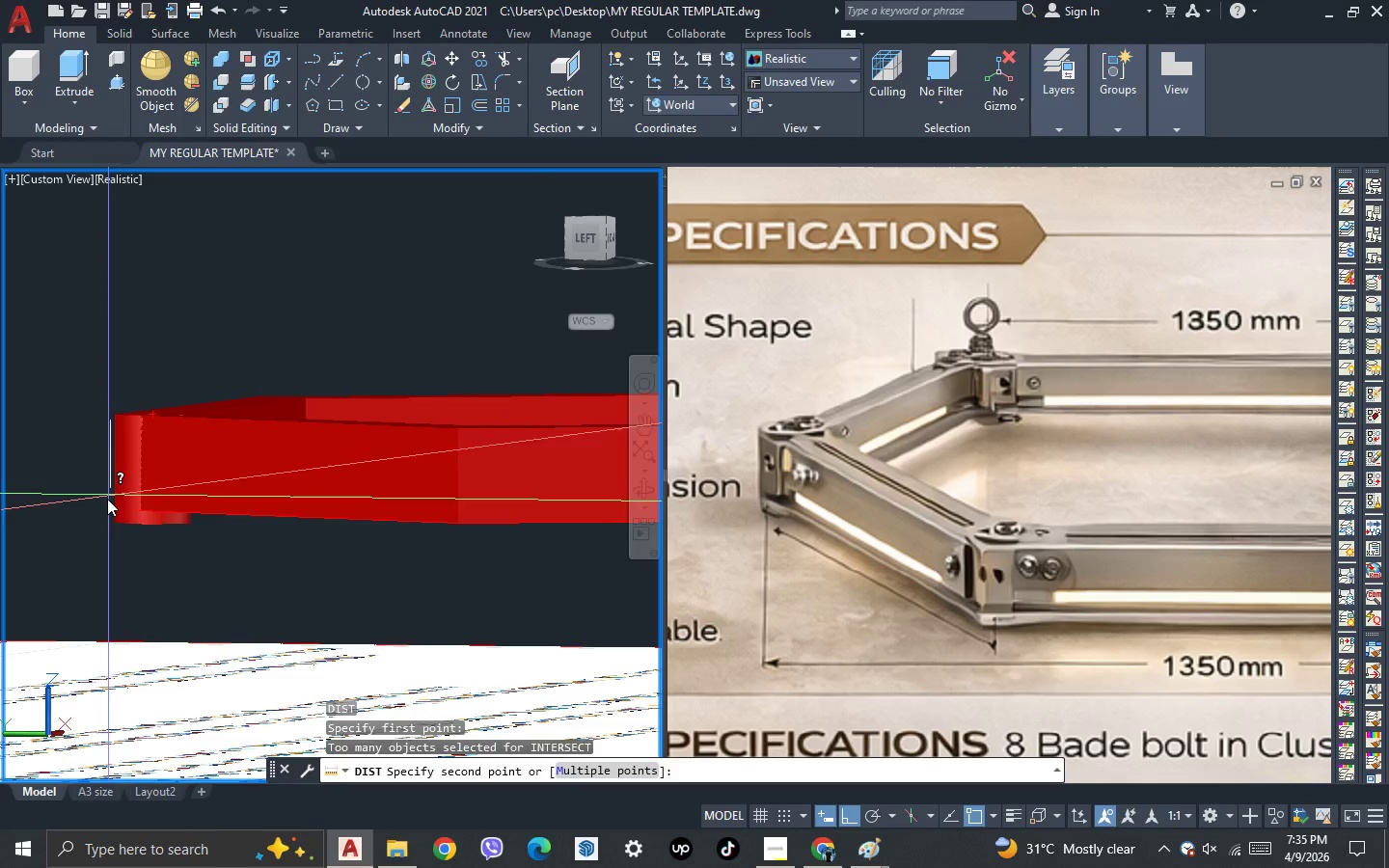 
key(Escape)
type(di )
 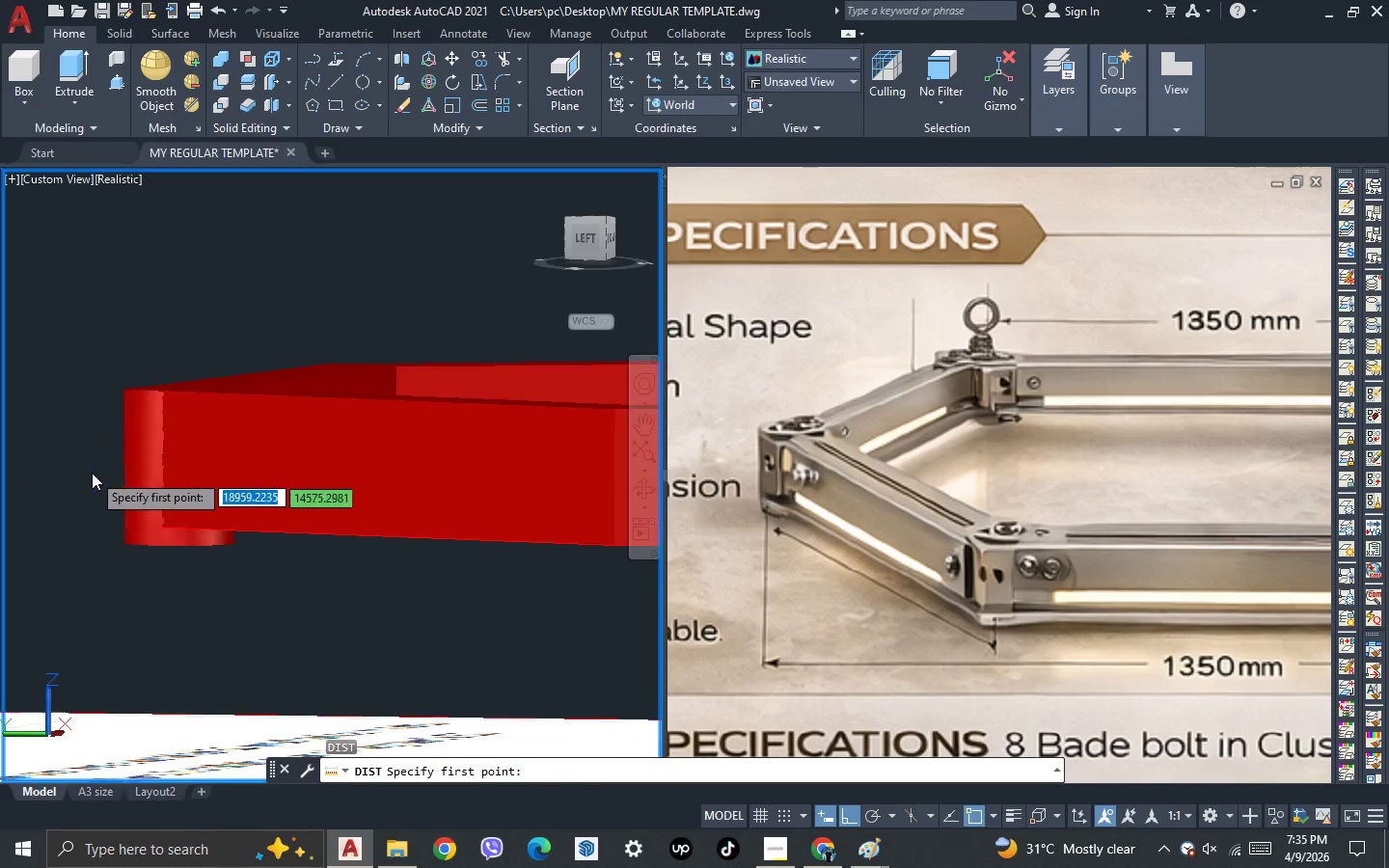 
scroll: coordinate [92, 474], scroll_direction: up, amount: 1.0
 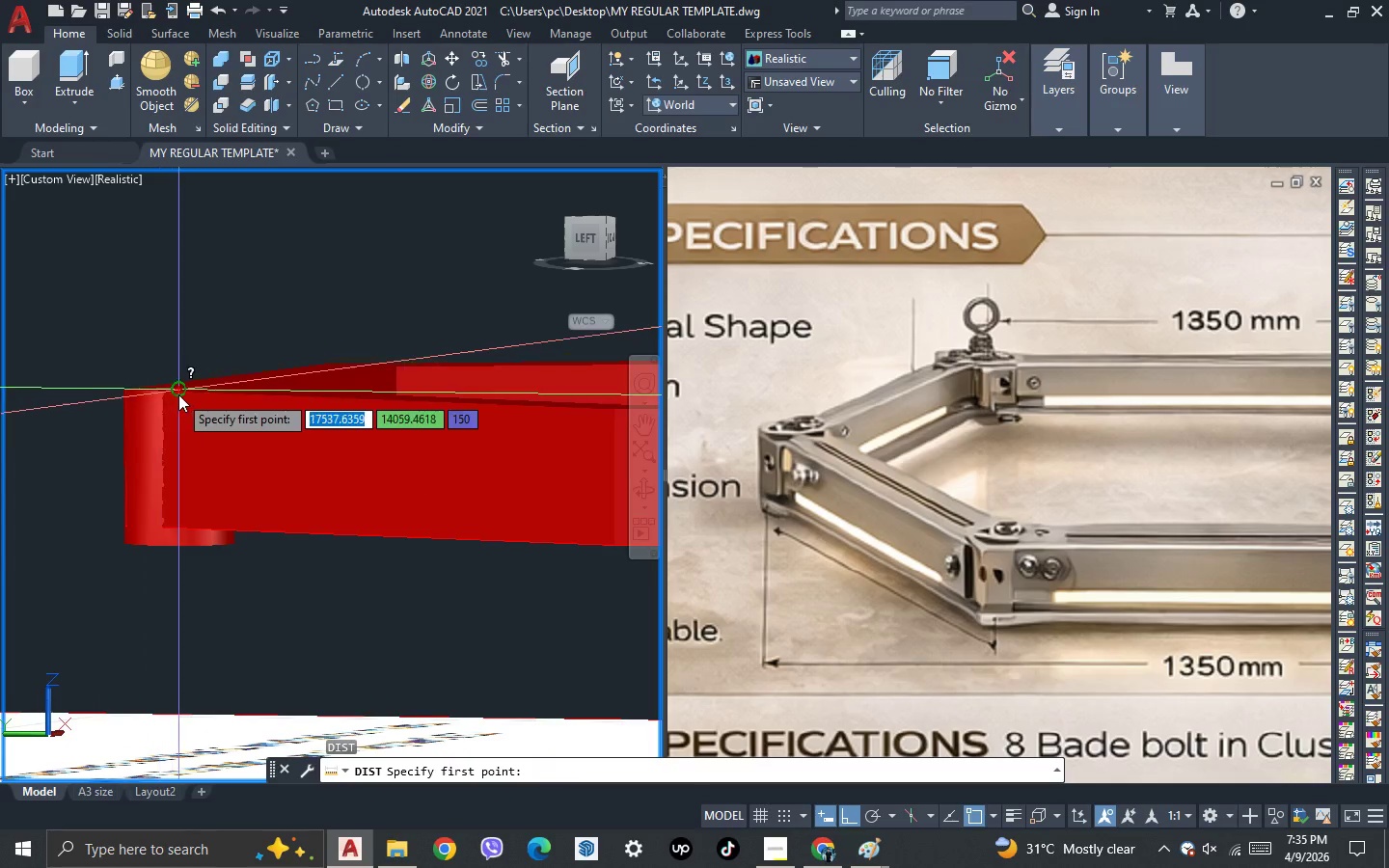 
left_click_drag(start_coordinate=[178, 393], to_coordinate=[172, 422])
 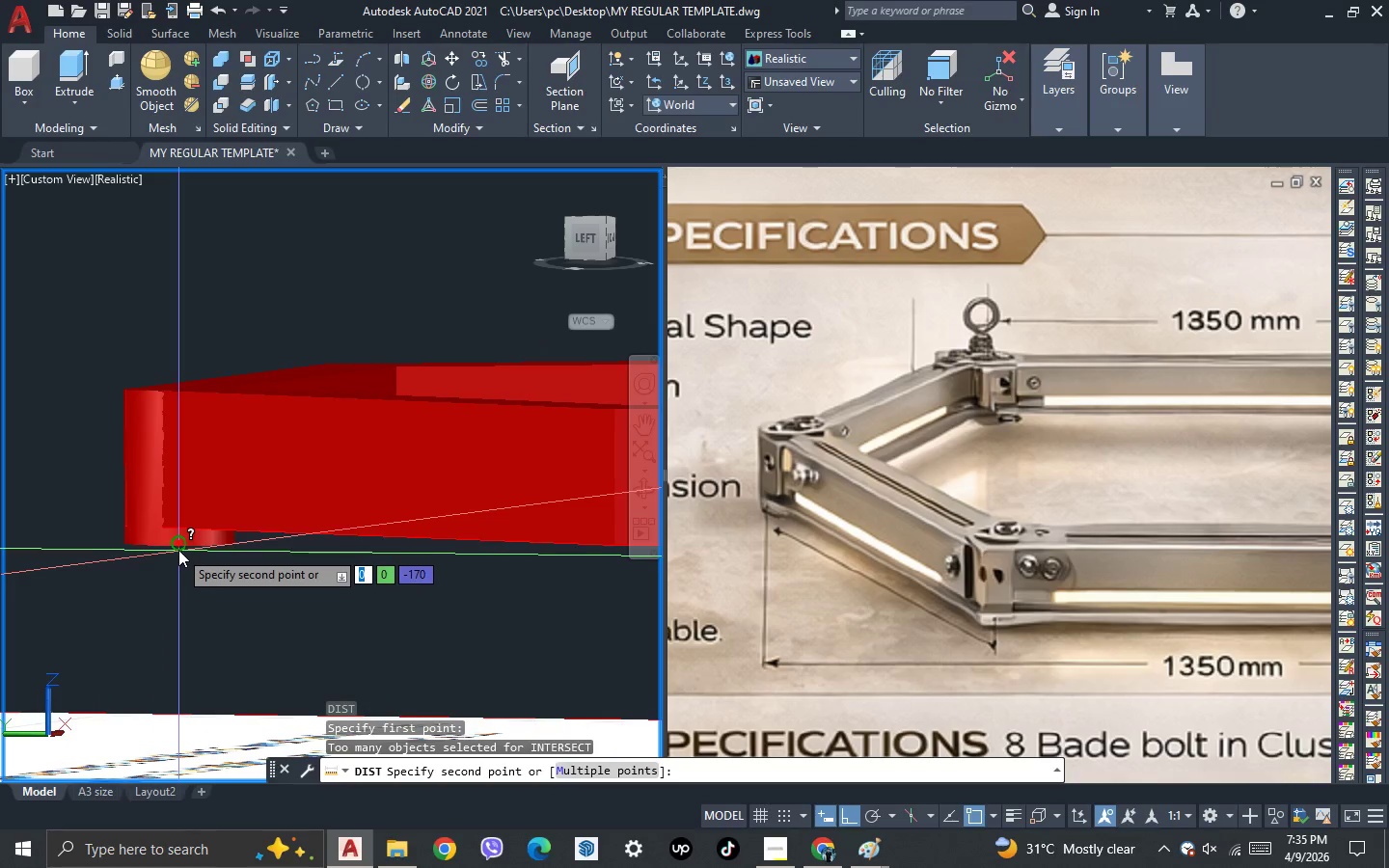 
left_click([178, 550])
 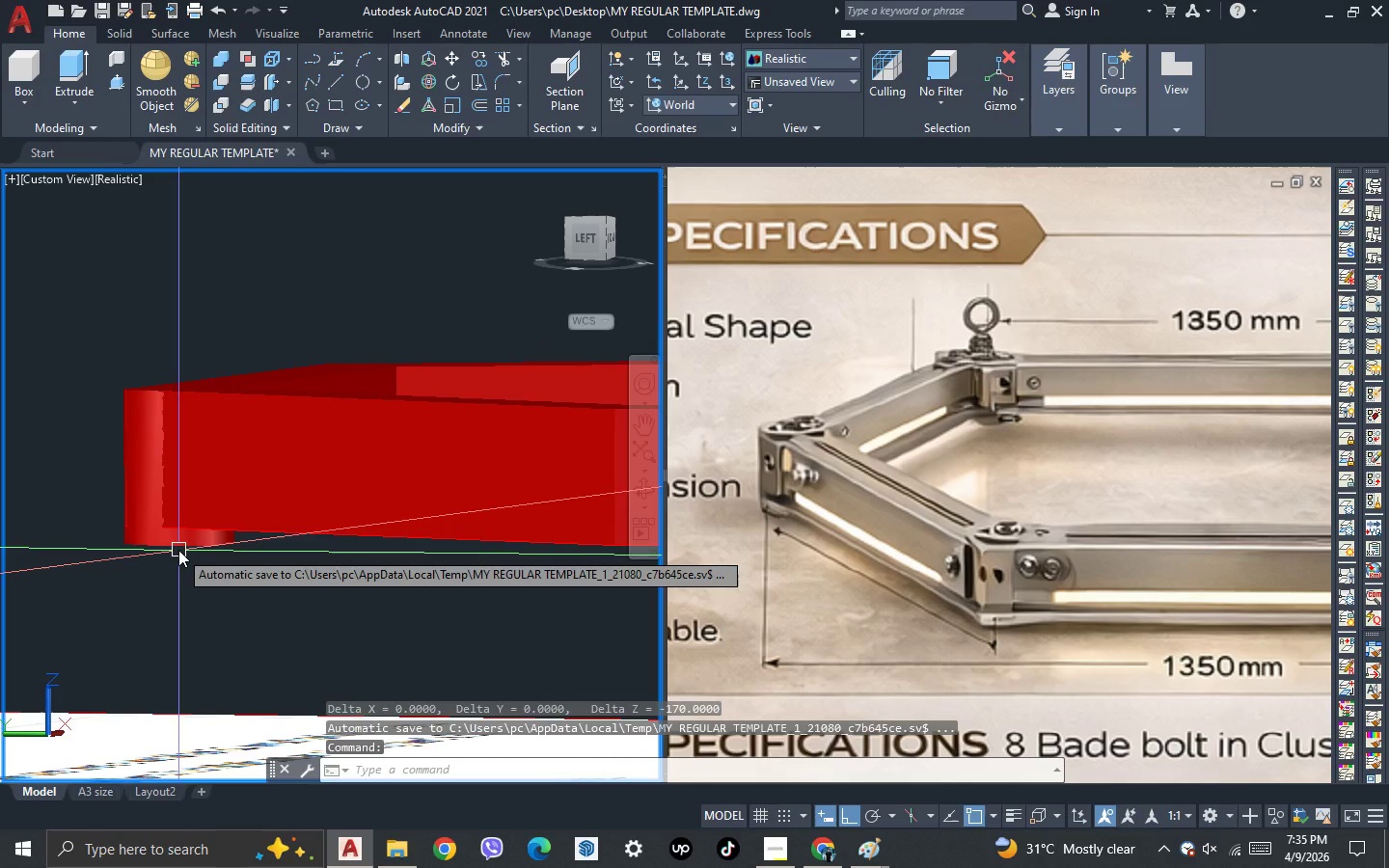 
type(di )
 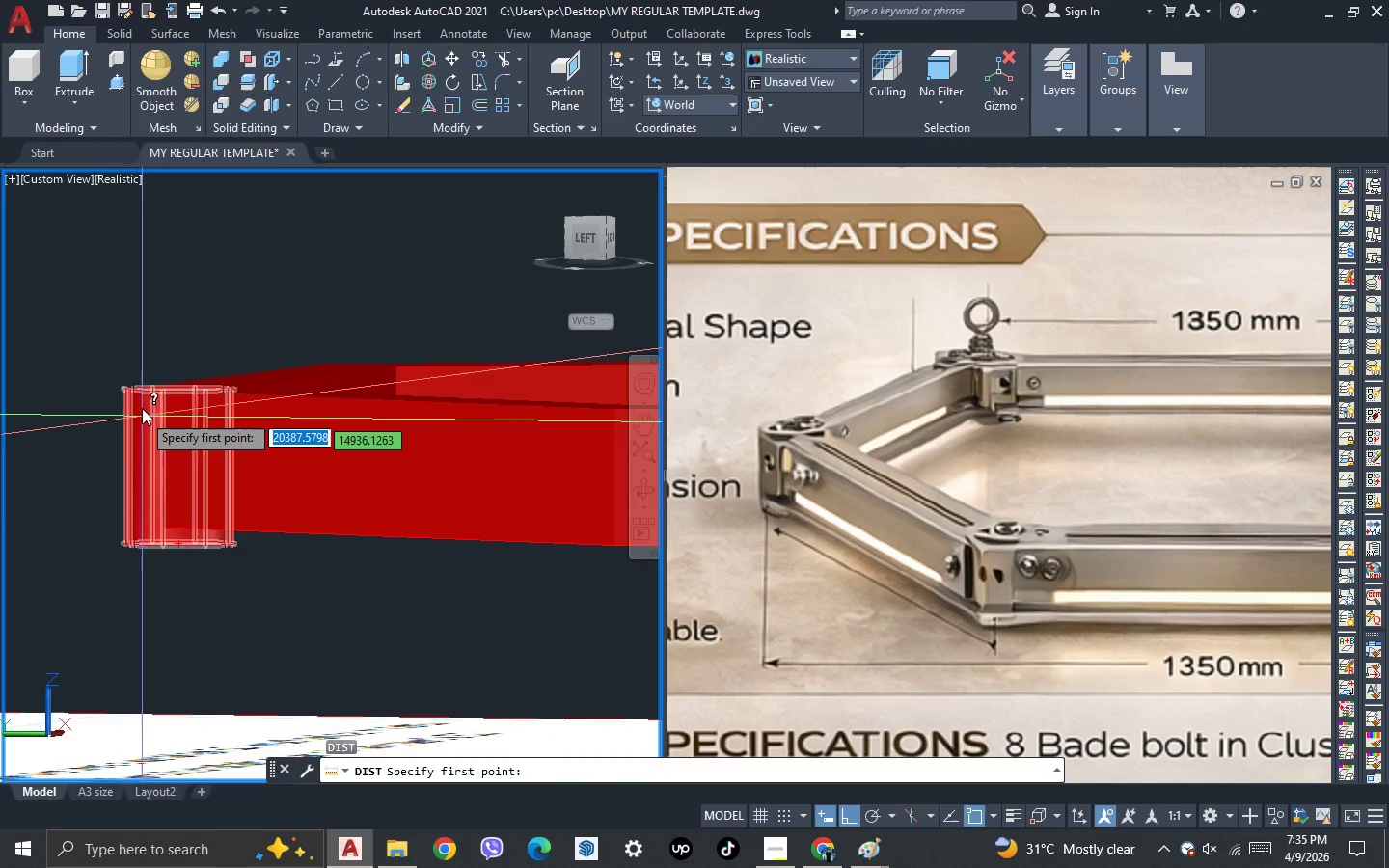 
scroll: coordinate [142, 402], scroll_direction: up, amount: 3.0
 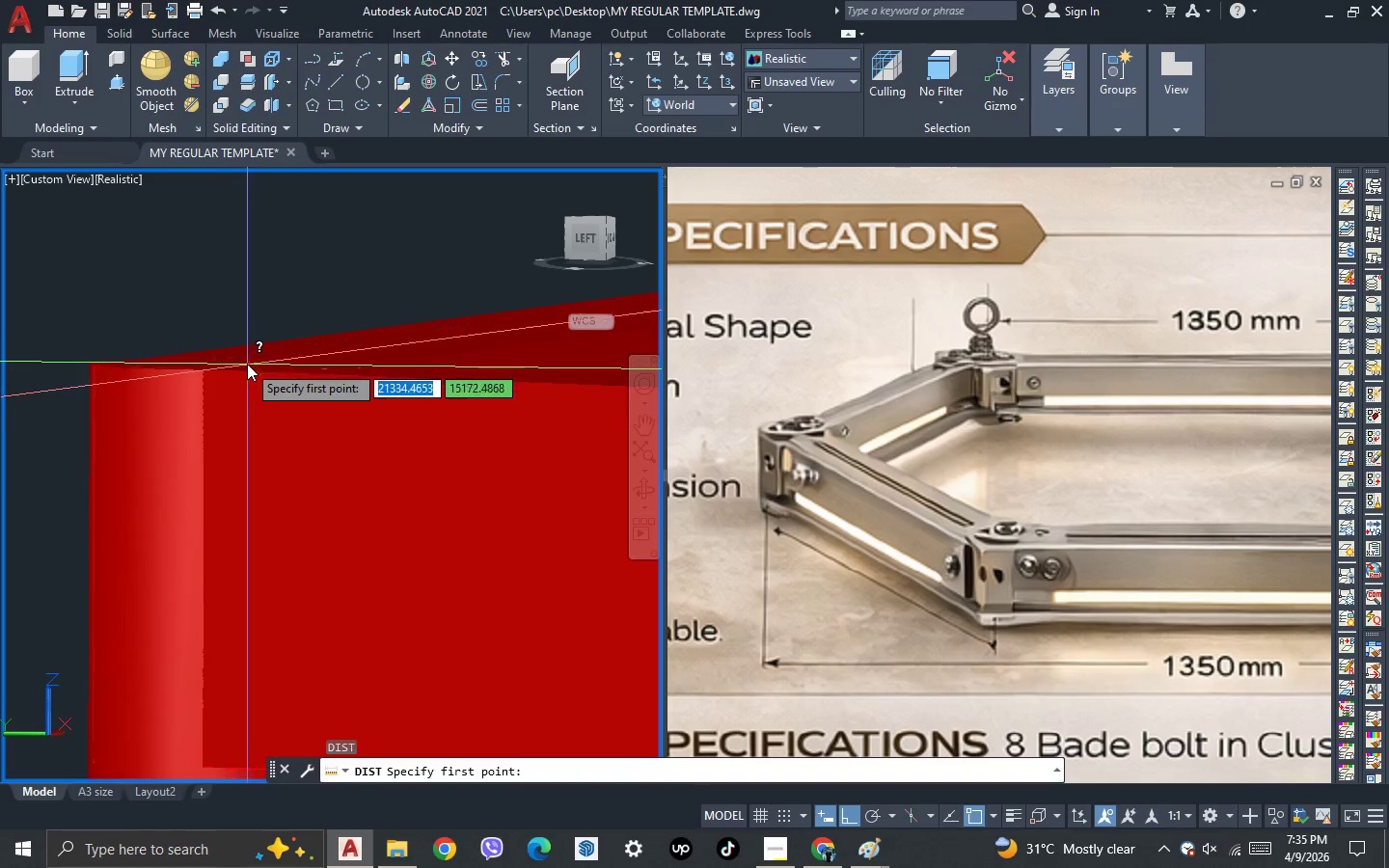 
left_click([248, 366])
 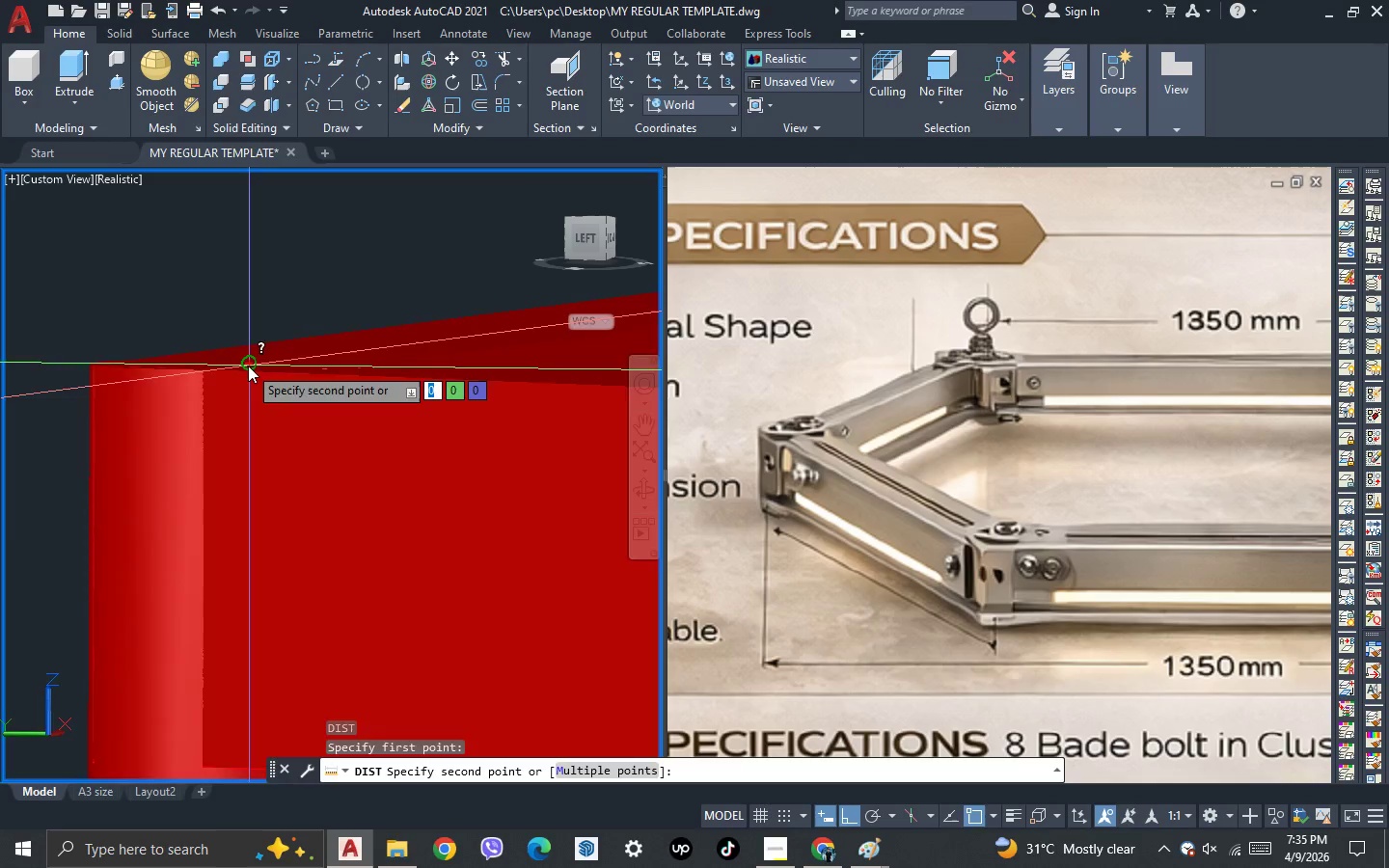 
scroll: coordinate [248, 366], scroll_direction: down, amount: 2.0
 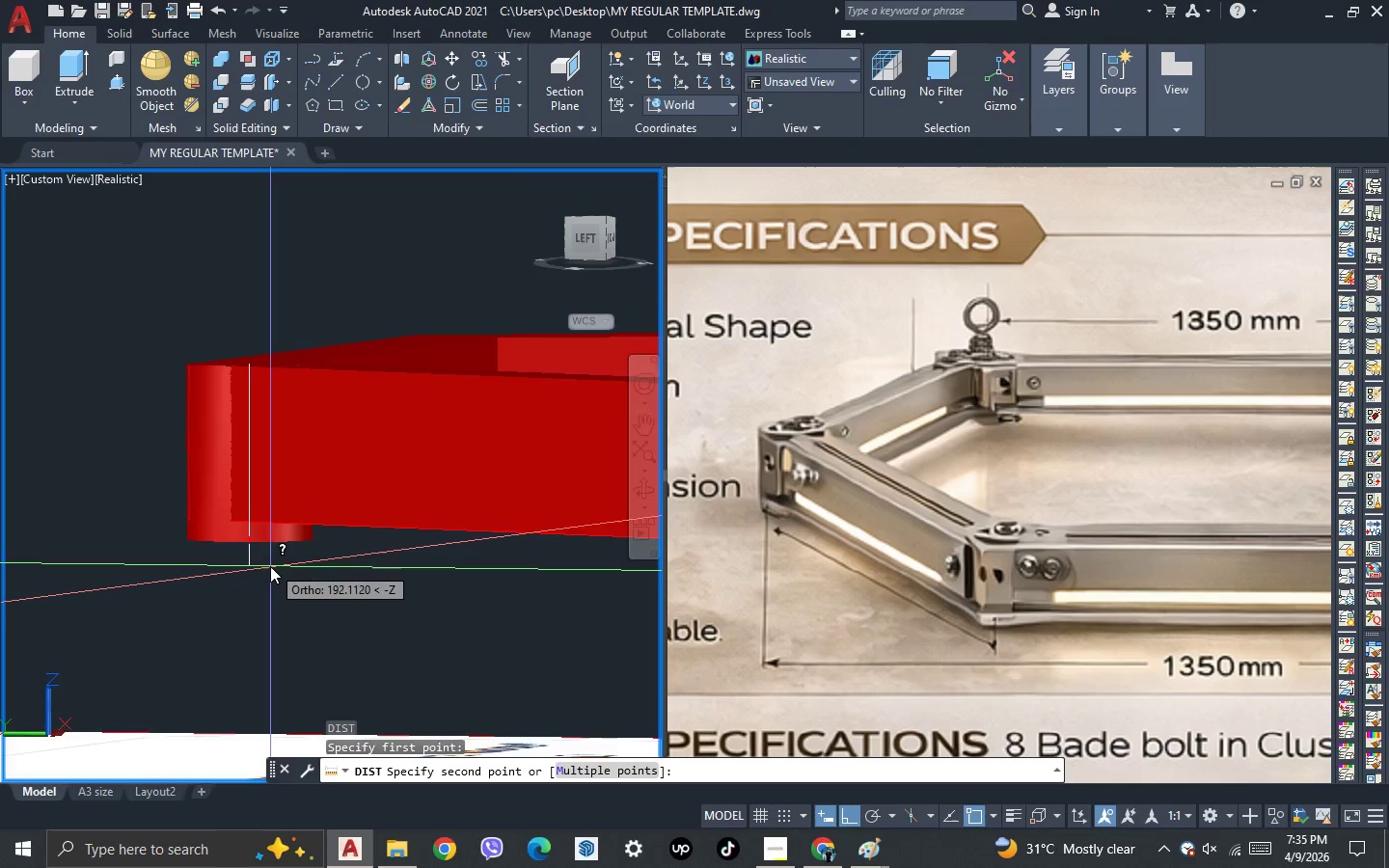 
scroll: coordinate [270, 566], scroll_direction: up, amount: 1.0
 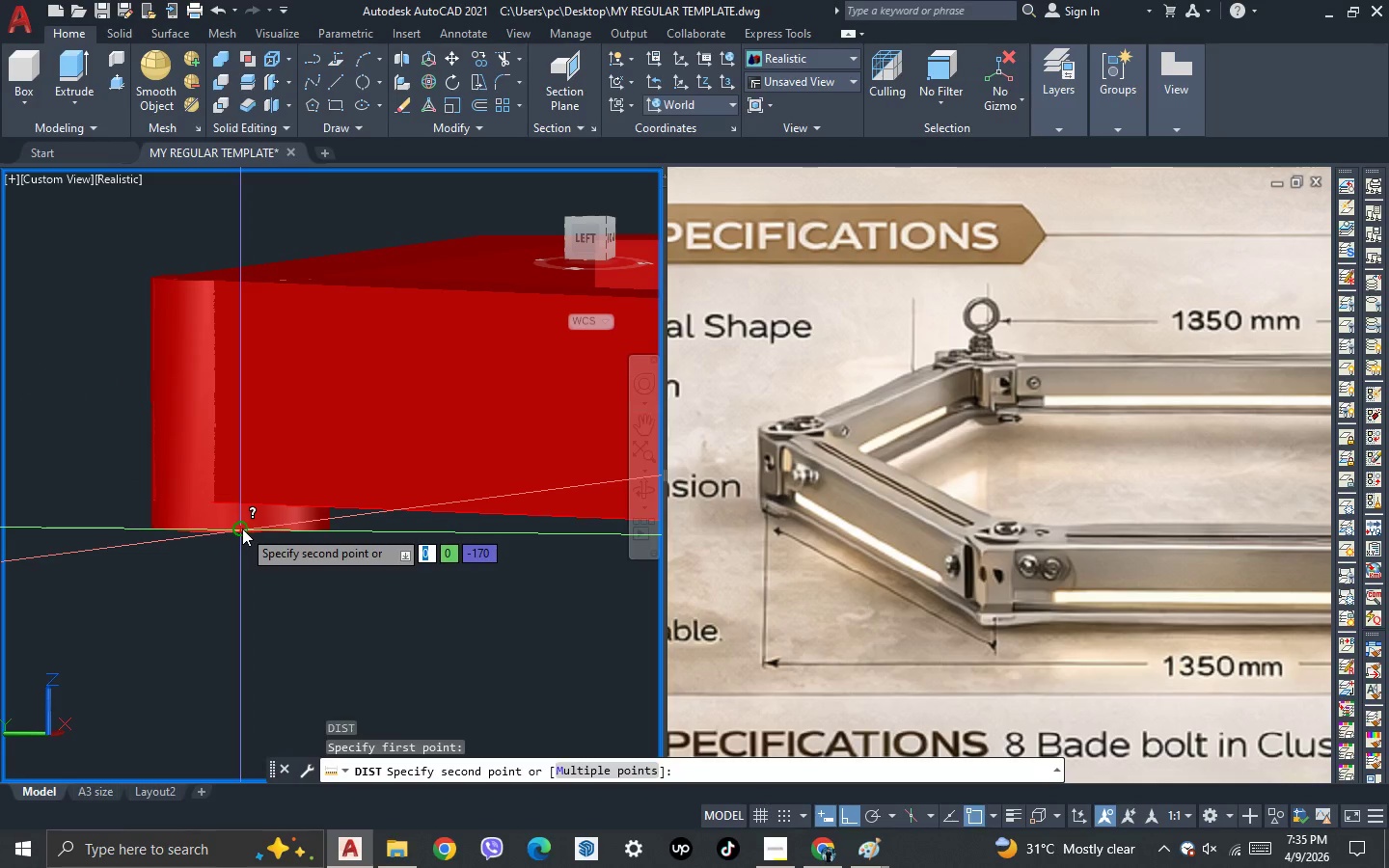 
left_click([242, 529])
 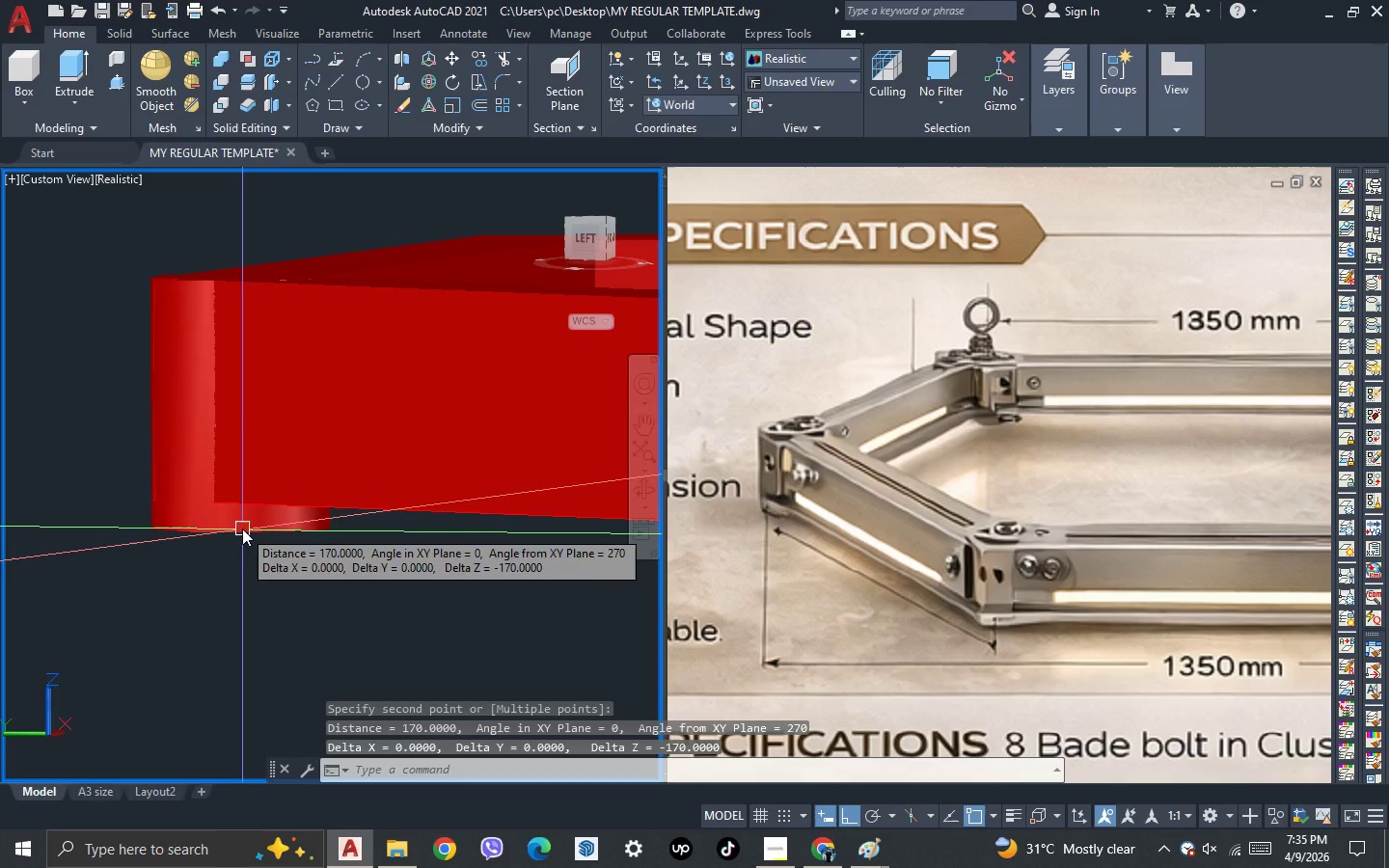 
key(Escape)
 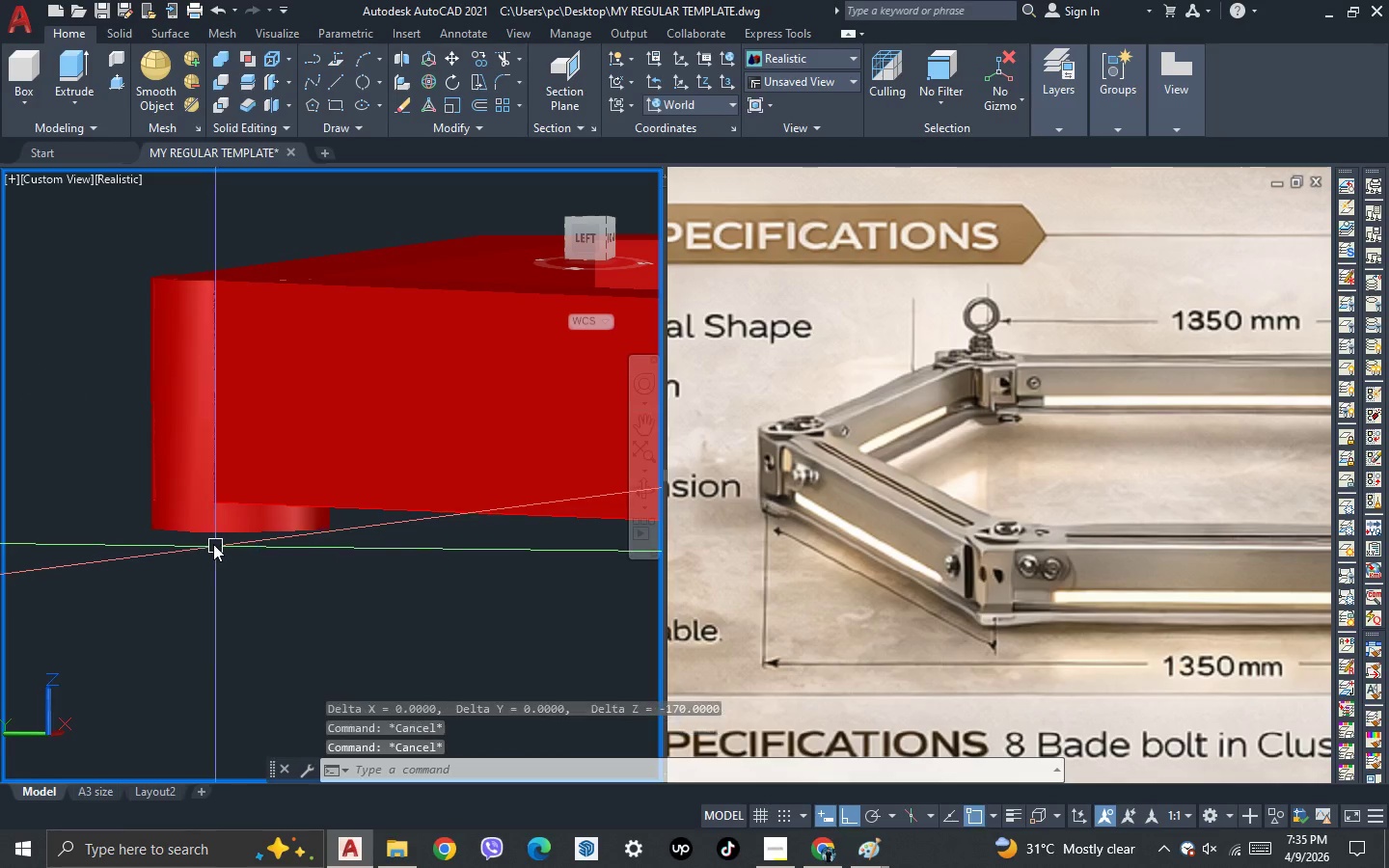 
key(Escape)
 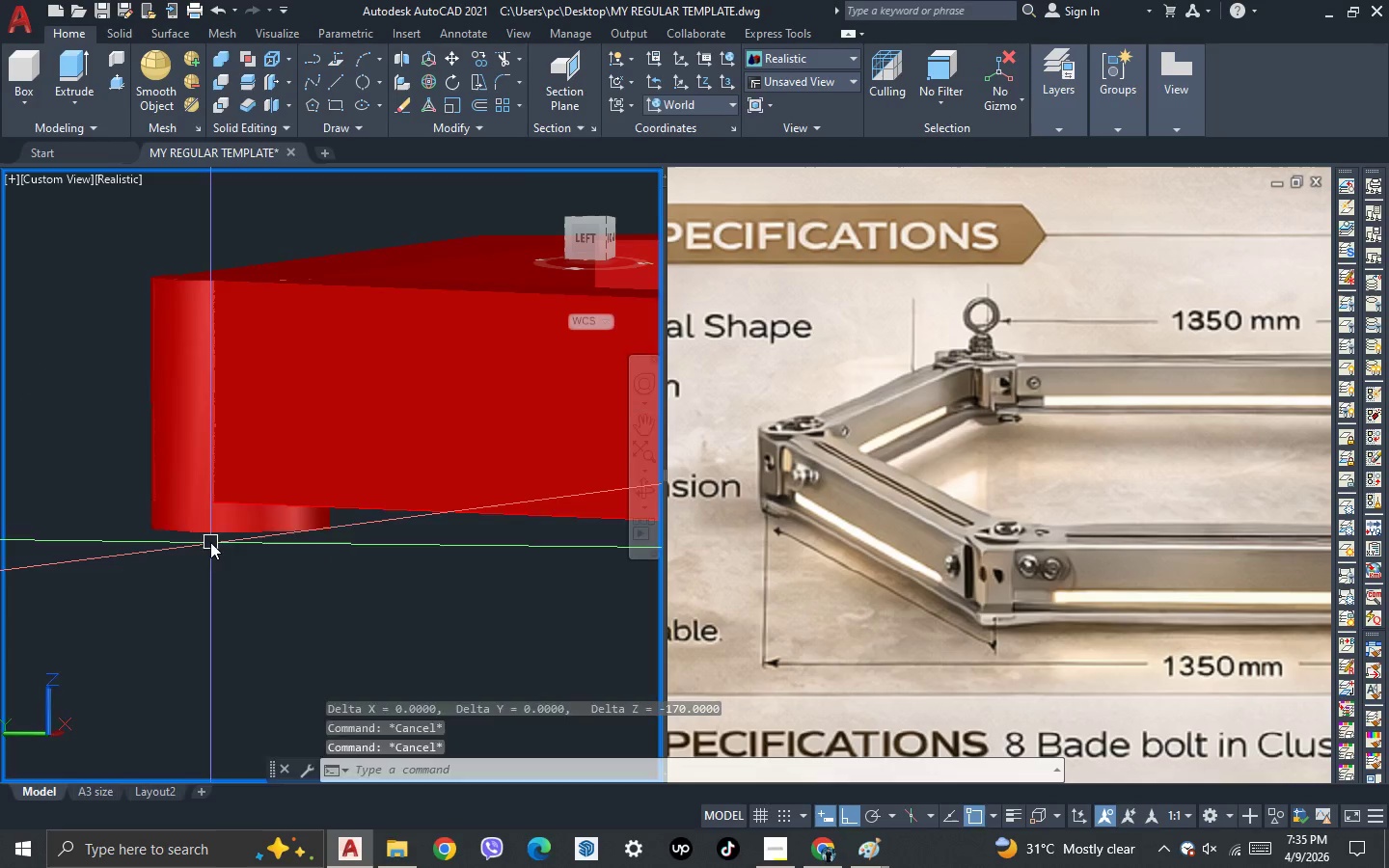 
scroll: coordinate [210, 542], scroll_direction: down, amount: 2.0
 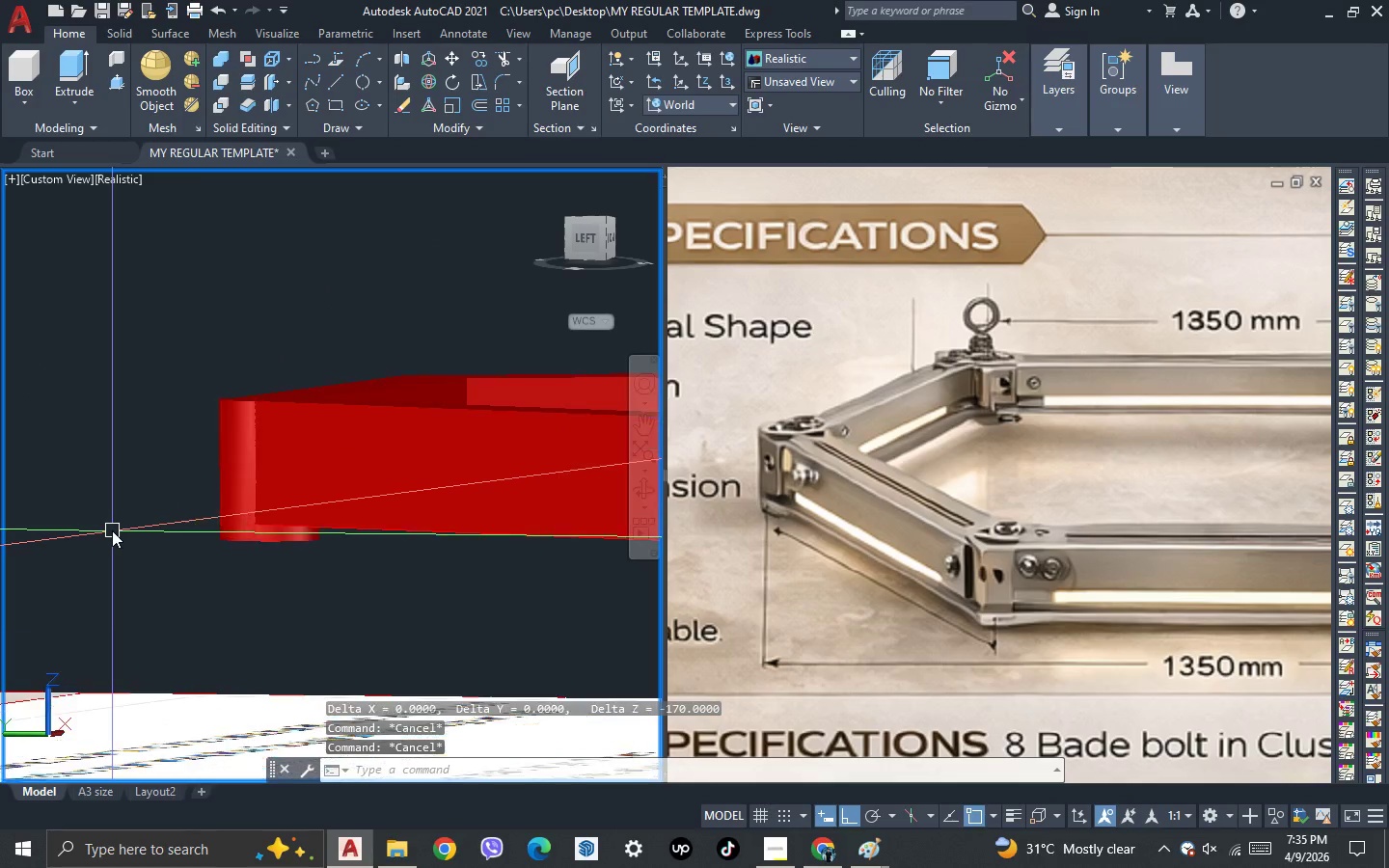 
scroll: coordinate [250, 571], scroll_direction: up, amount: 3.0
 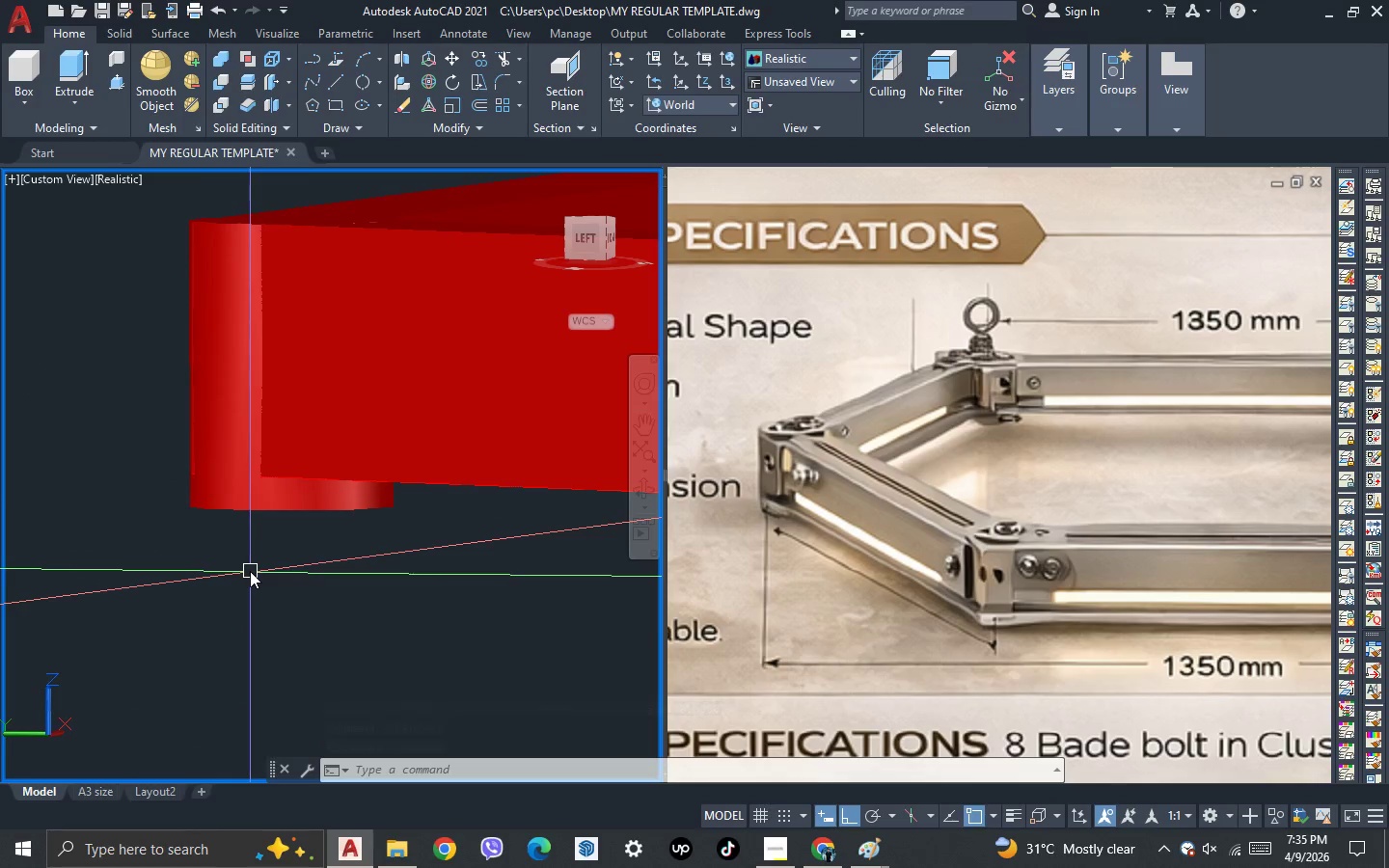 
key(D)
 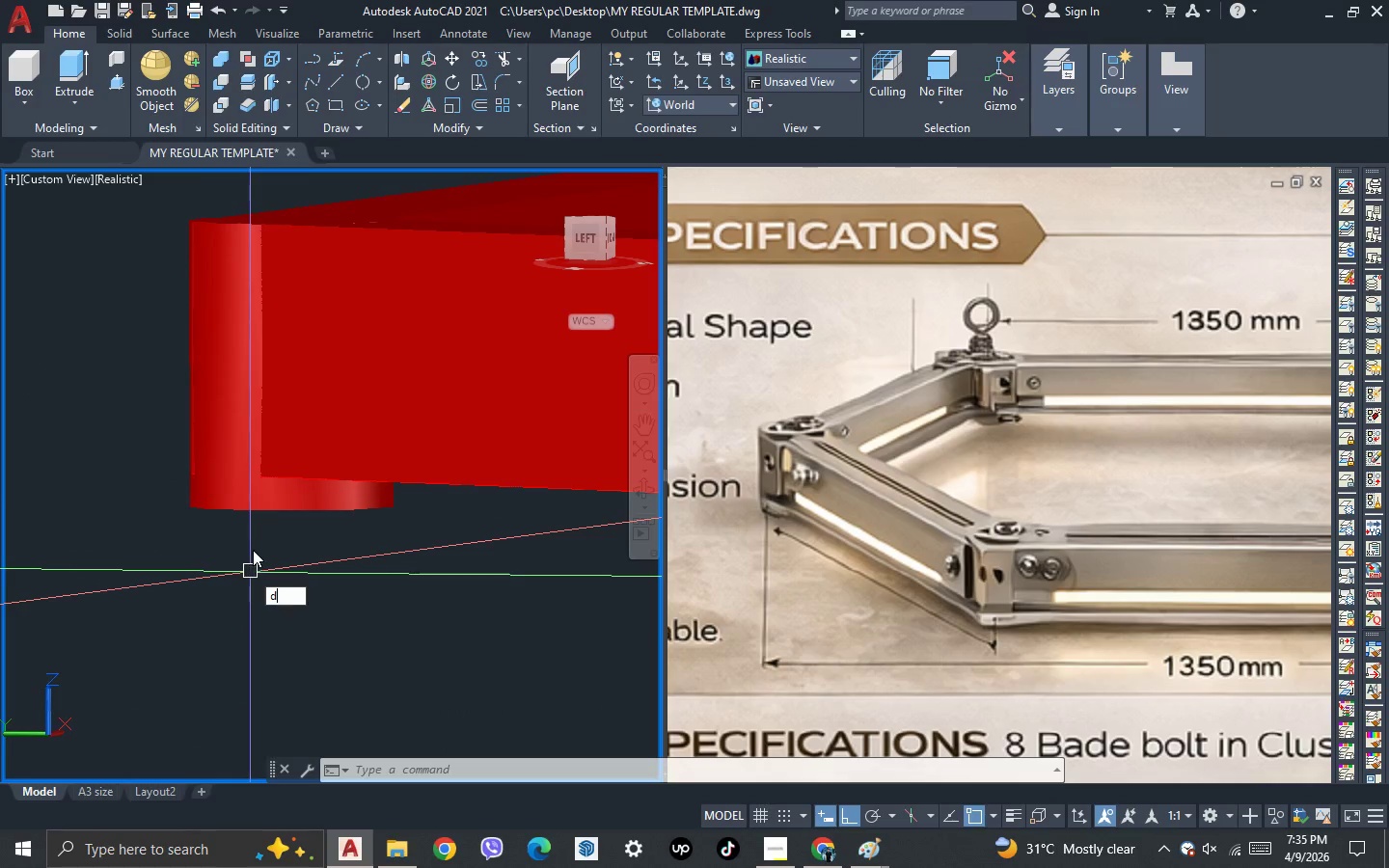 
key(I)
 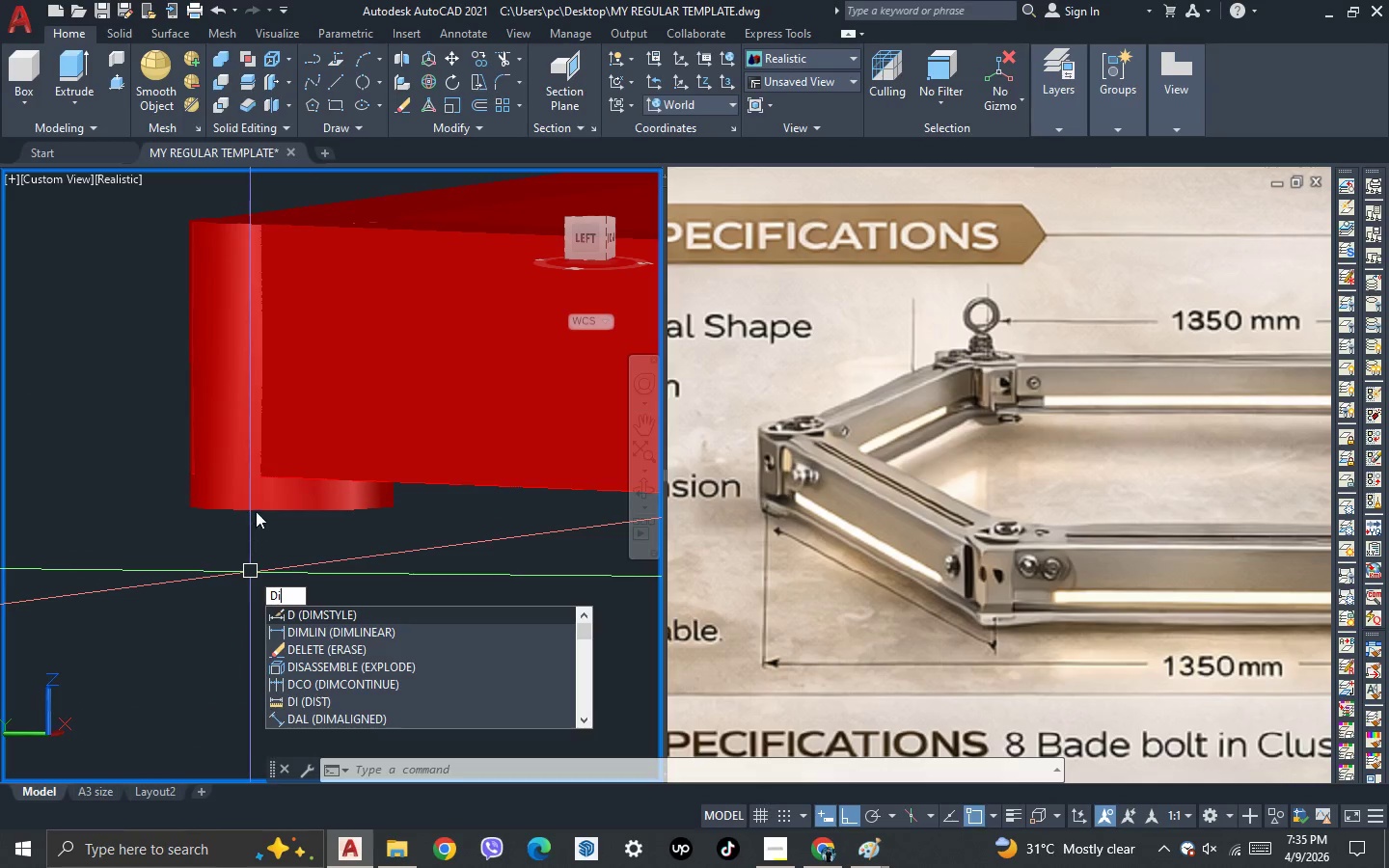 
key(Space)
 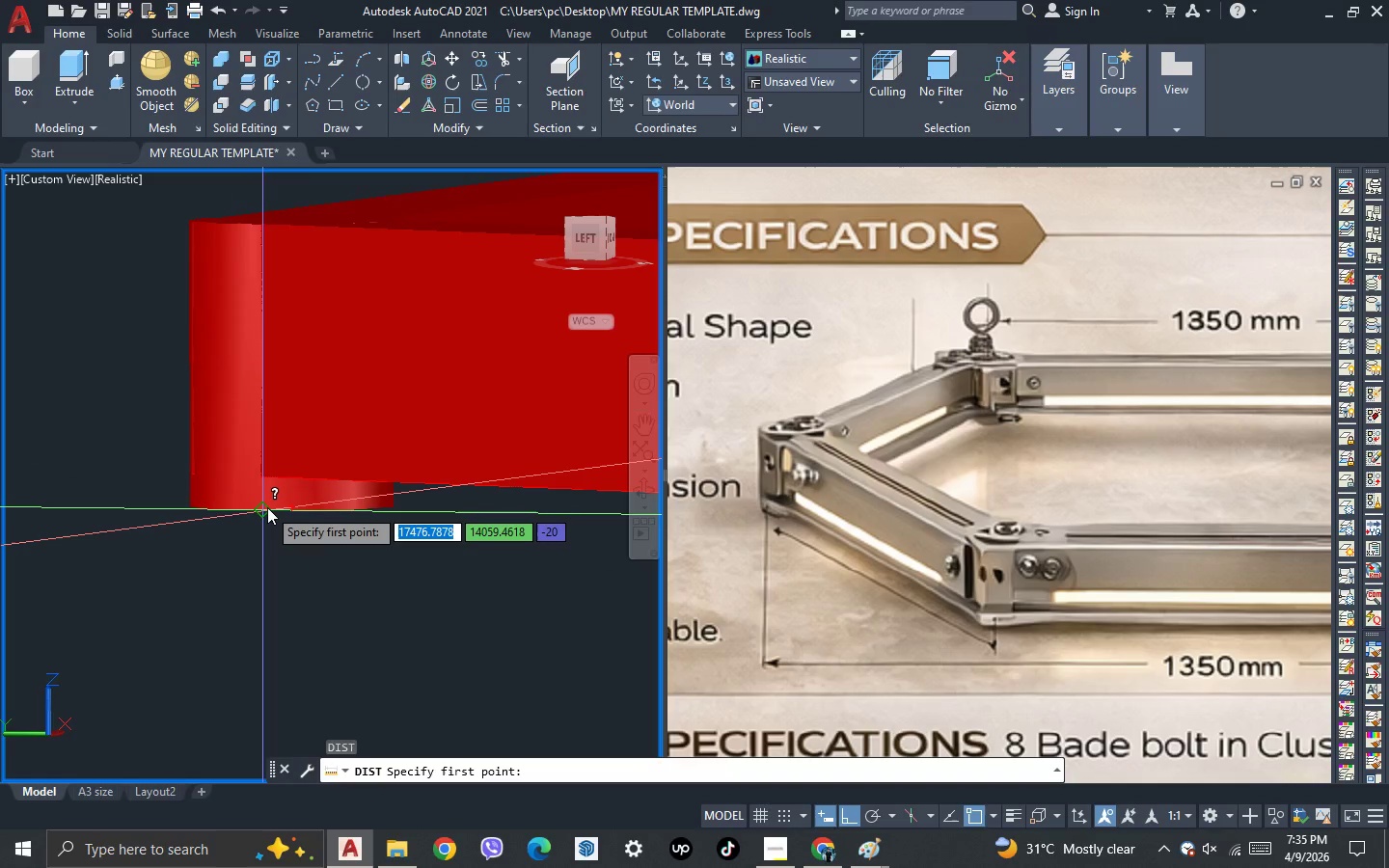 
left_click([267, 508])
 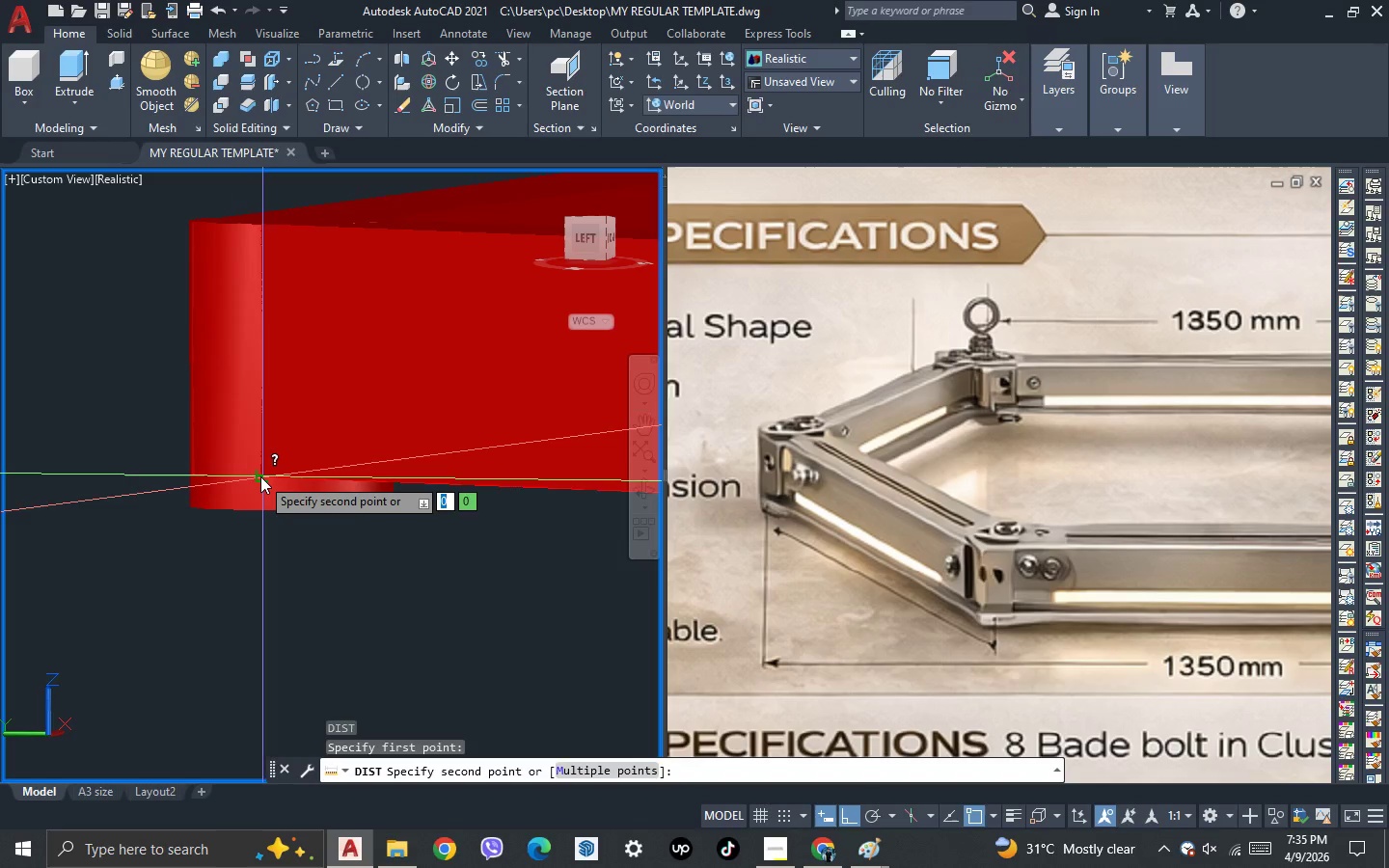 
left_click([260, 476])
 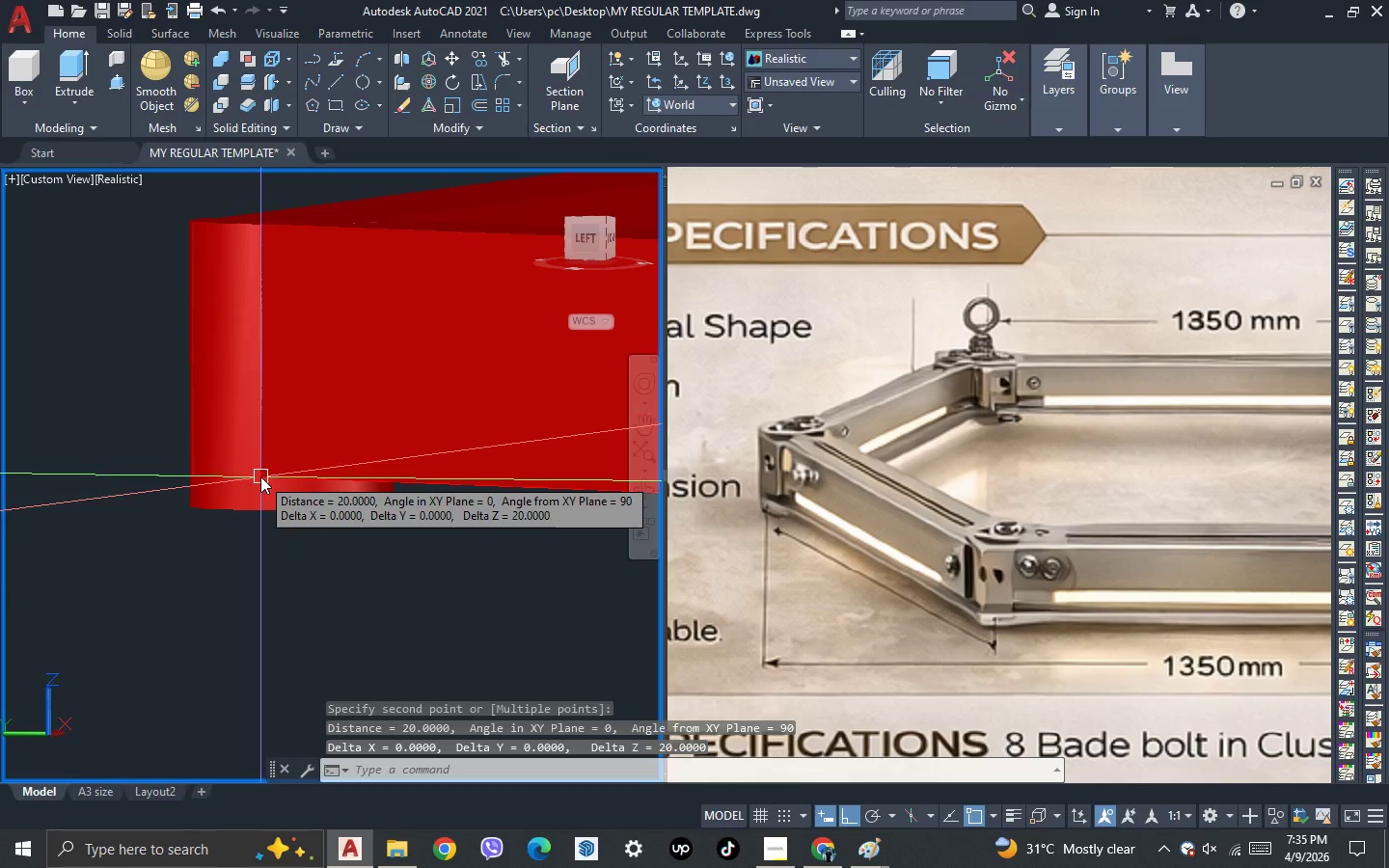 
key(Escape)
 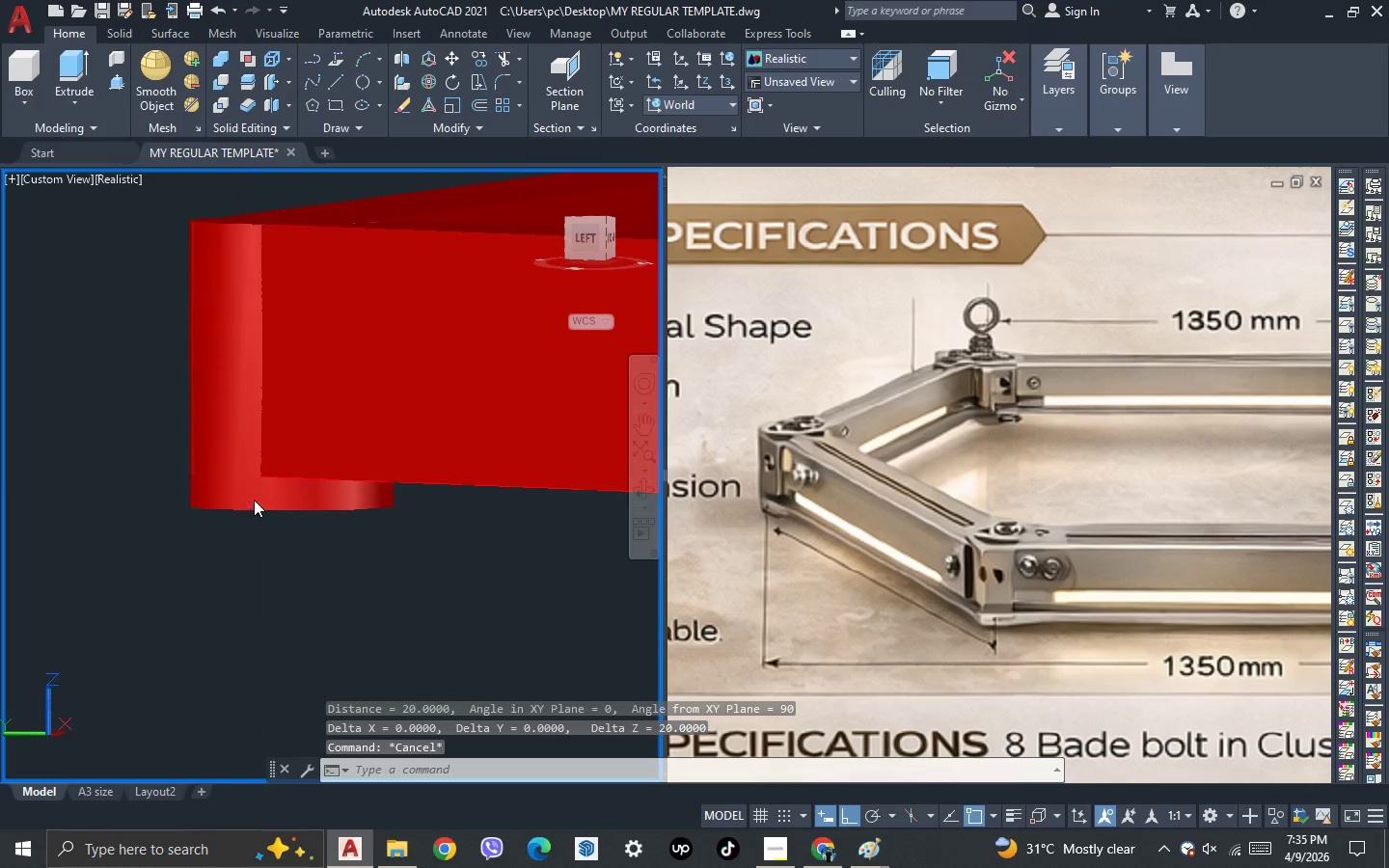 
left_click([254, 500])
 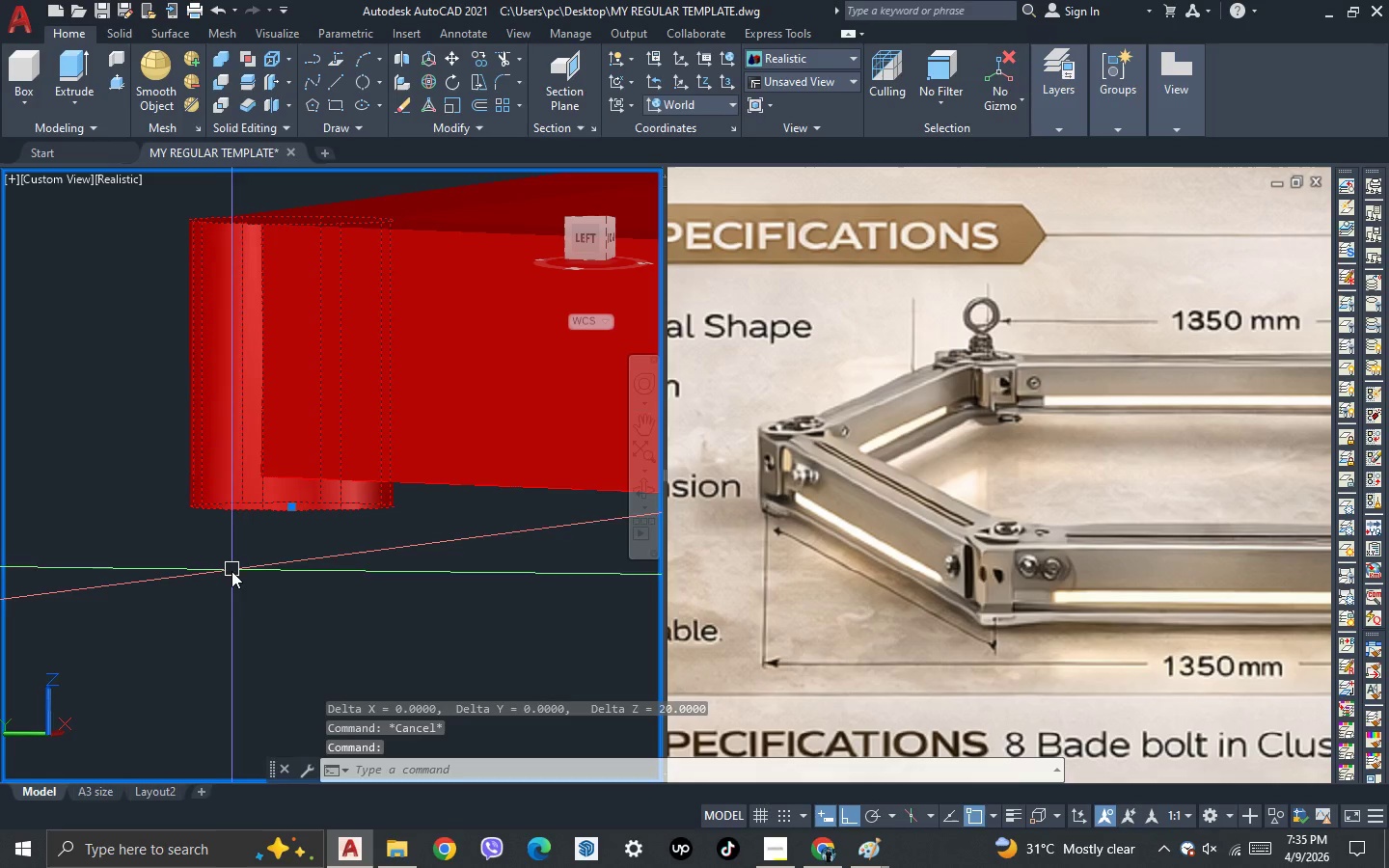 
key(M)
 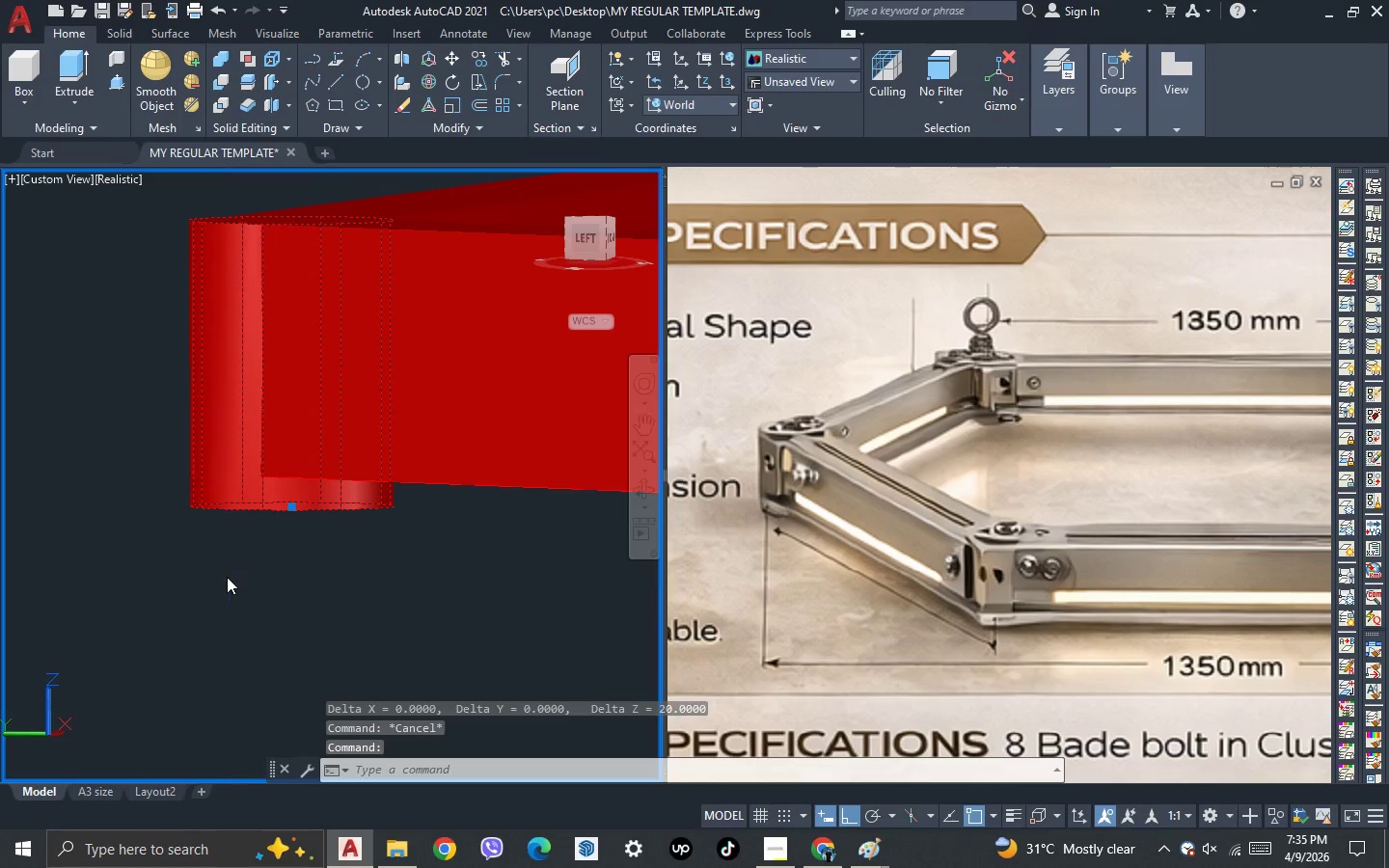 
key(Space)
 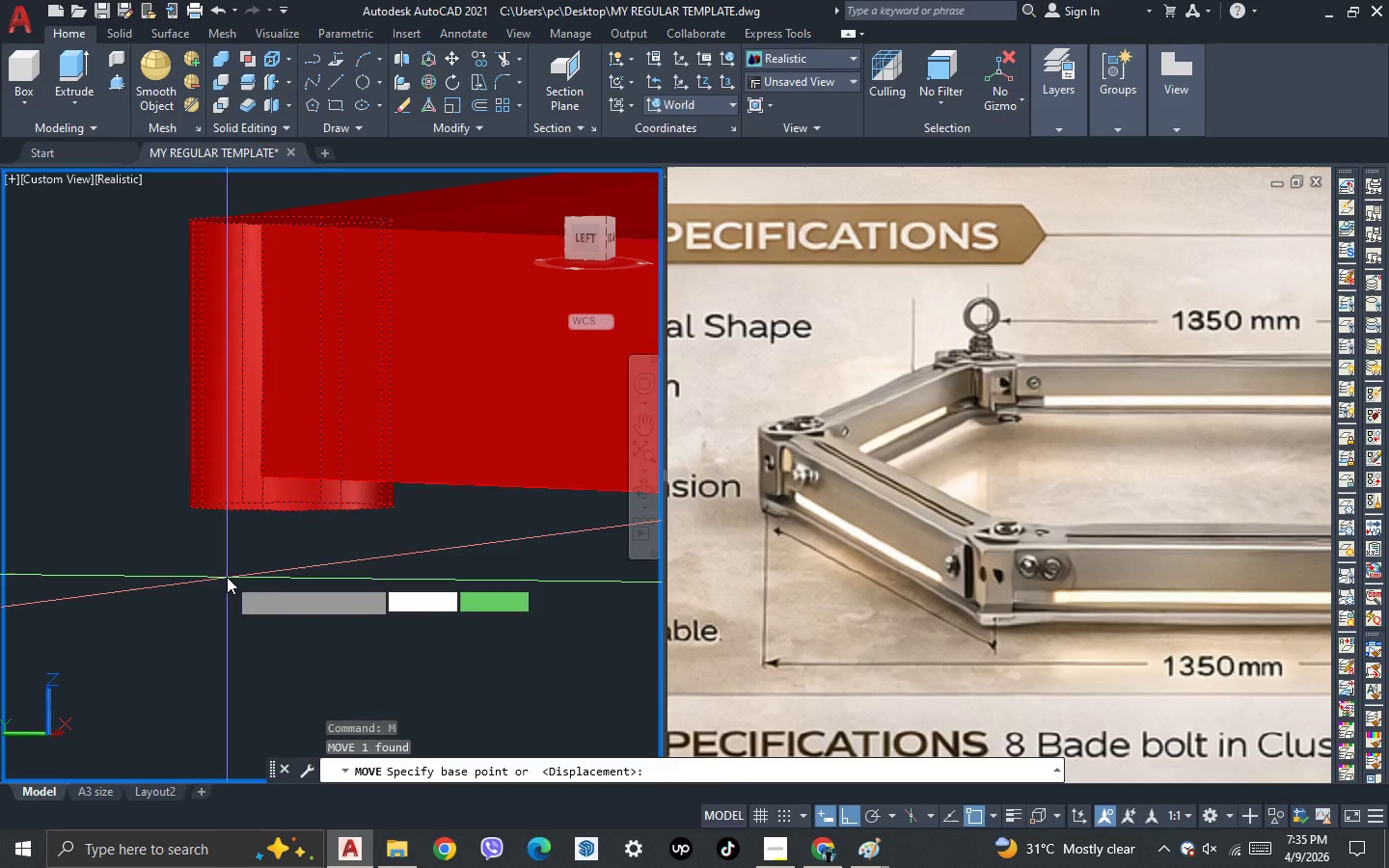 
left_click([185, 609])
 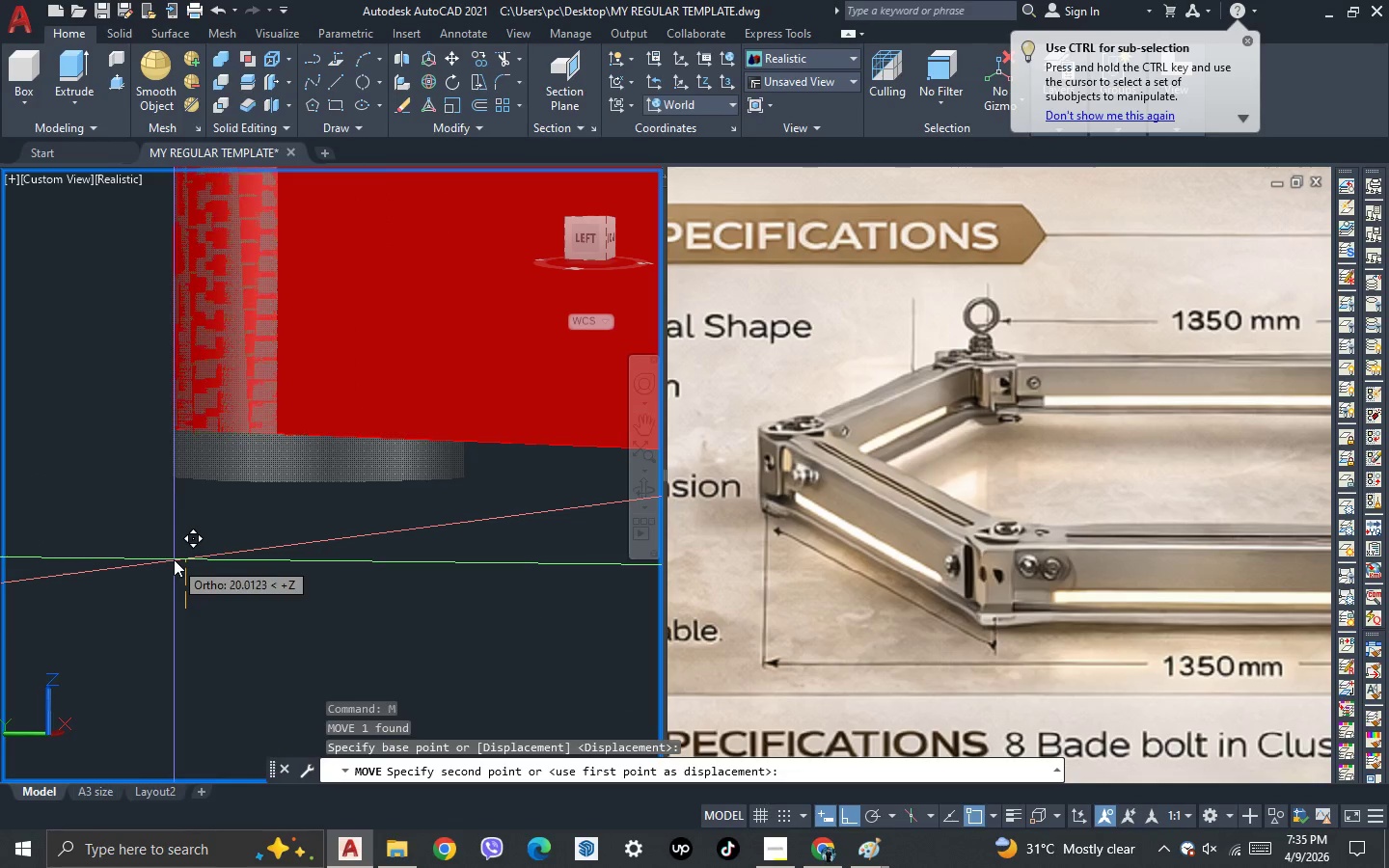 
scroll: coordinate [227, 577], scroll_direction: up, amount: 1.0